 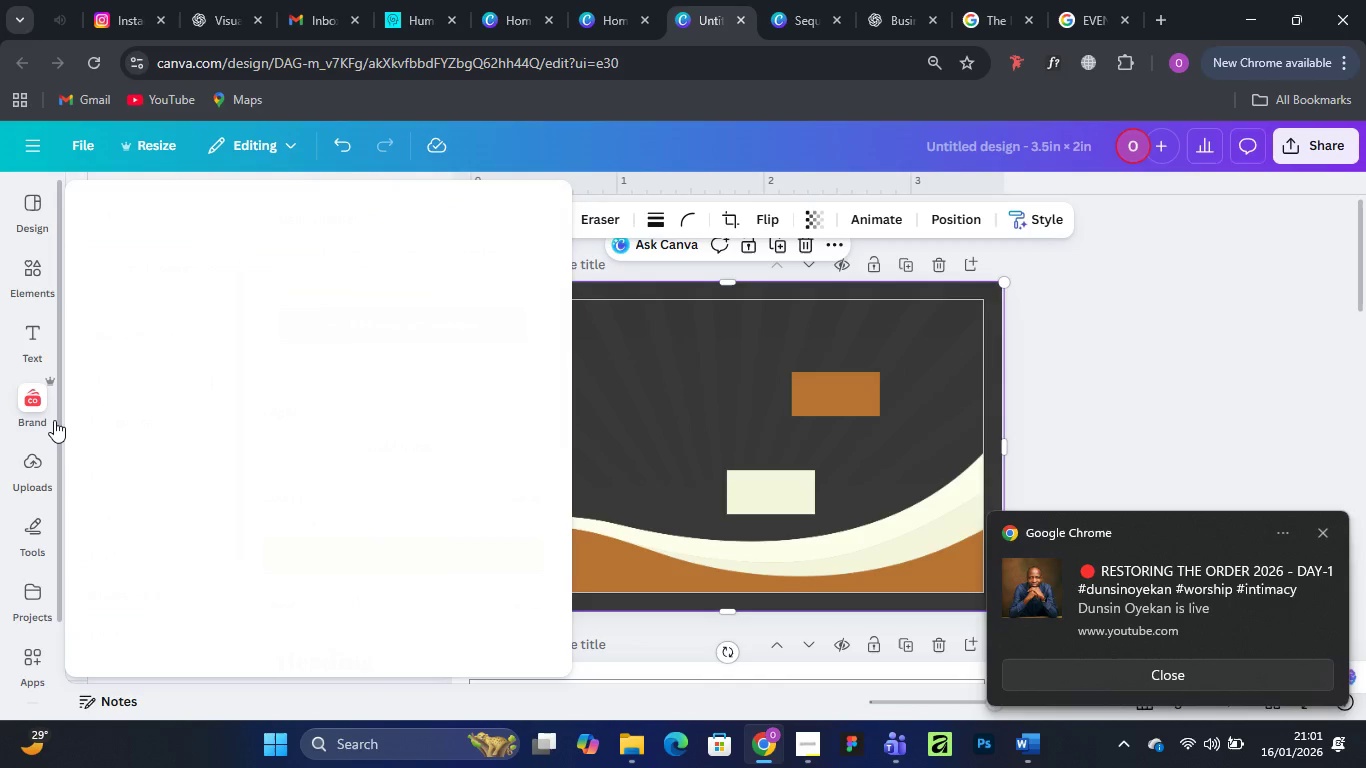 
mouse_move([30, 272])
 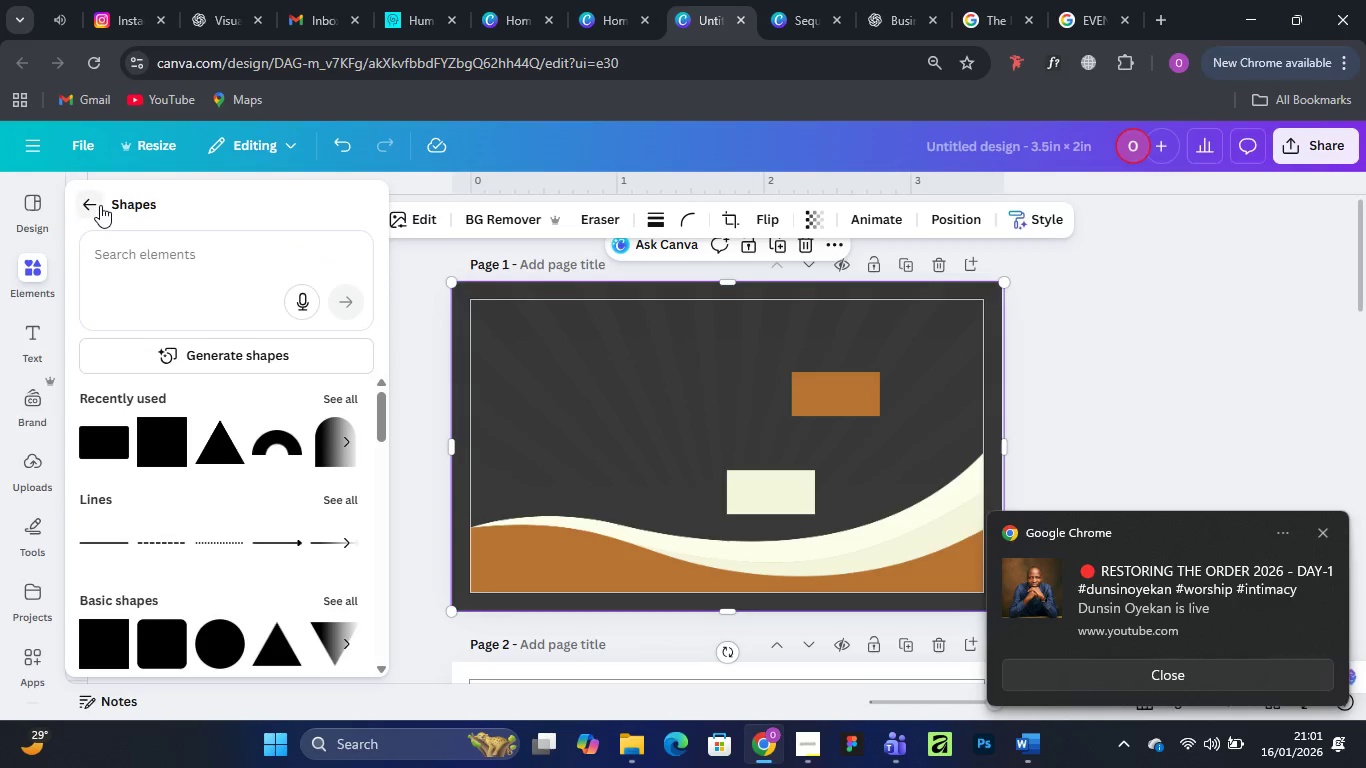 
left_click([100, 205])
 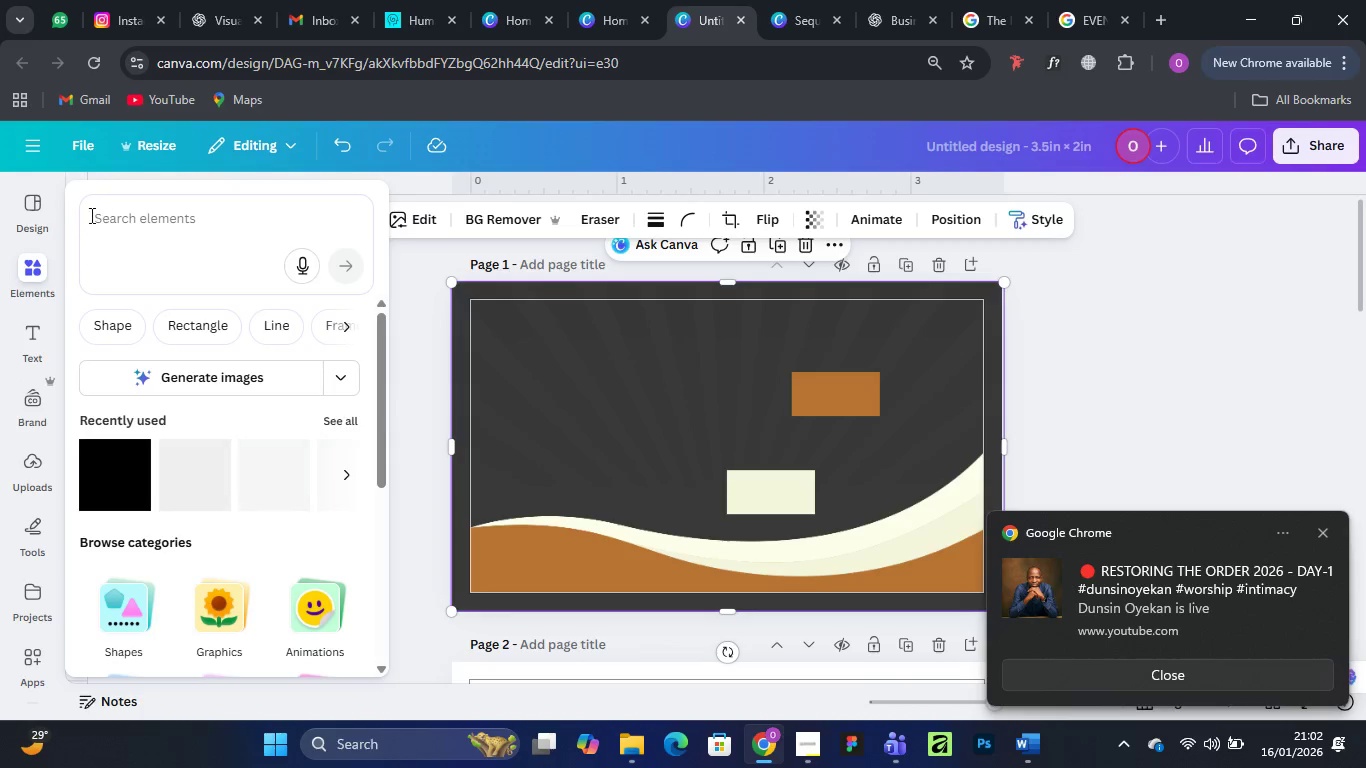 
wait(7.42)
 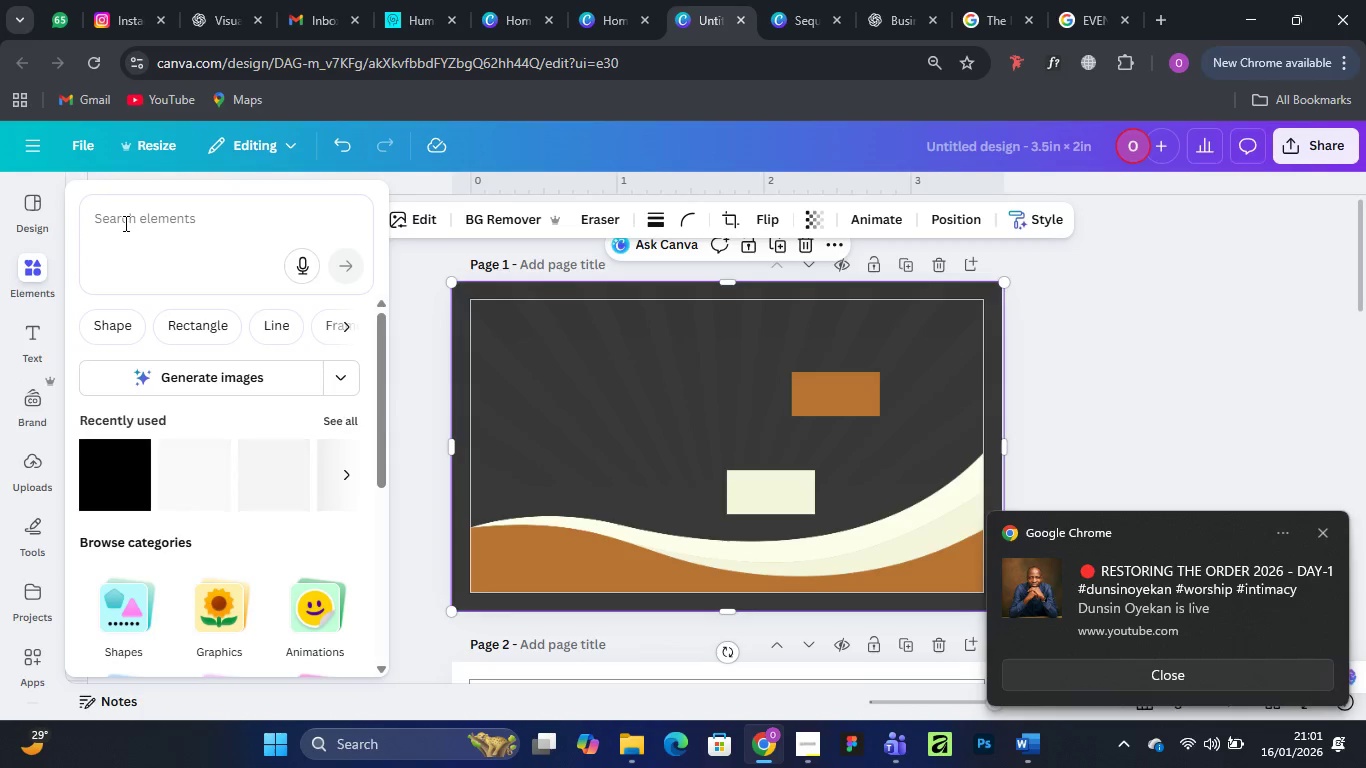 
left_click([31, 271])
 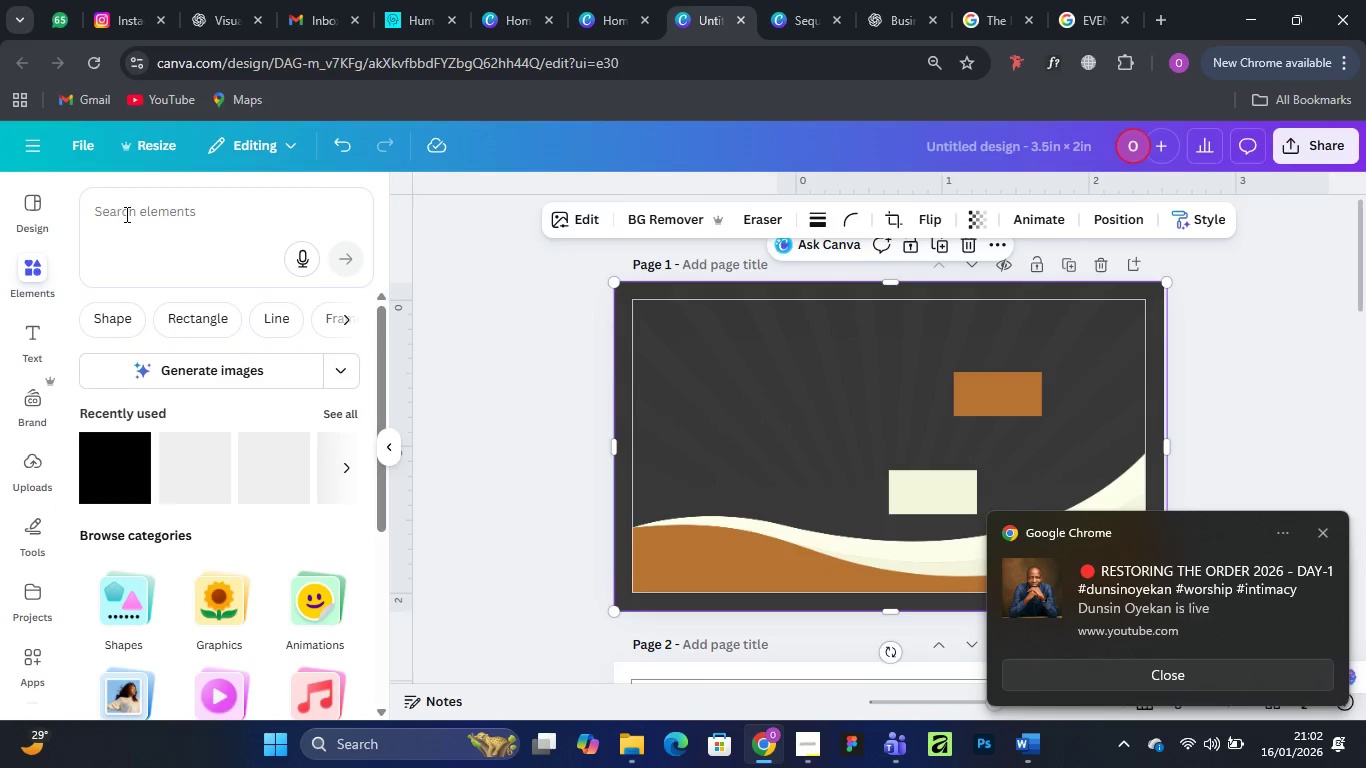 
left_click([125, 214])
 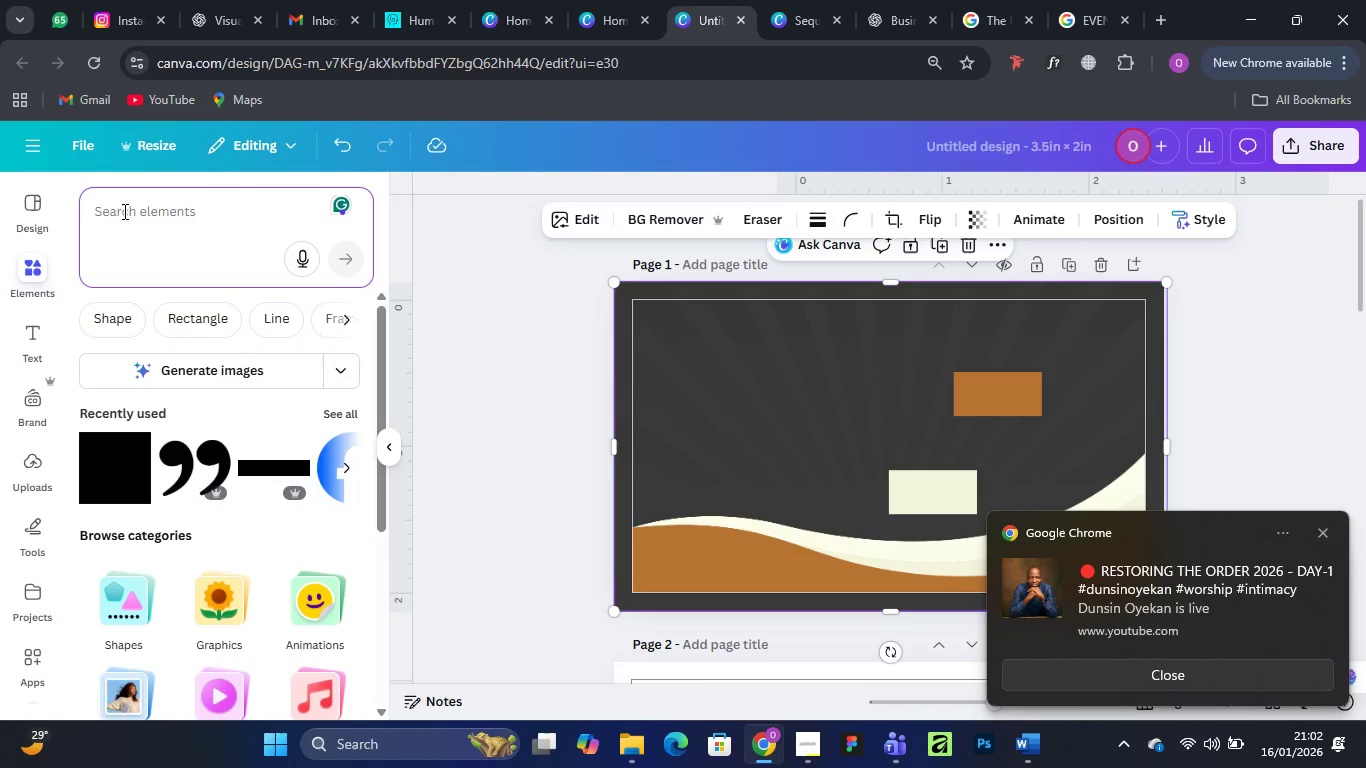 
wait(11.86)
 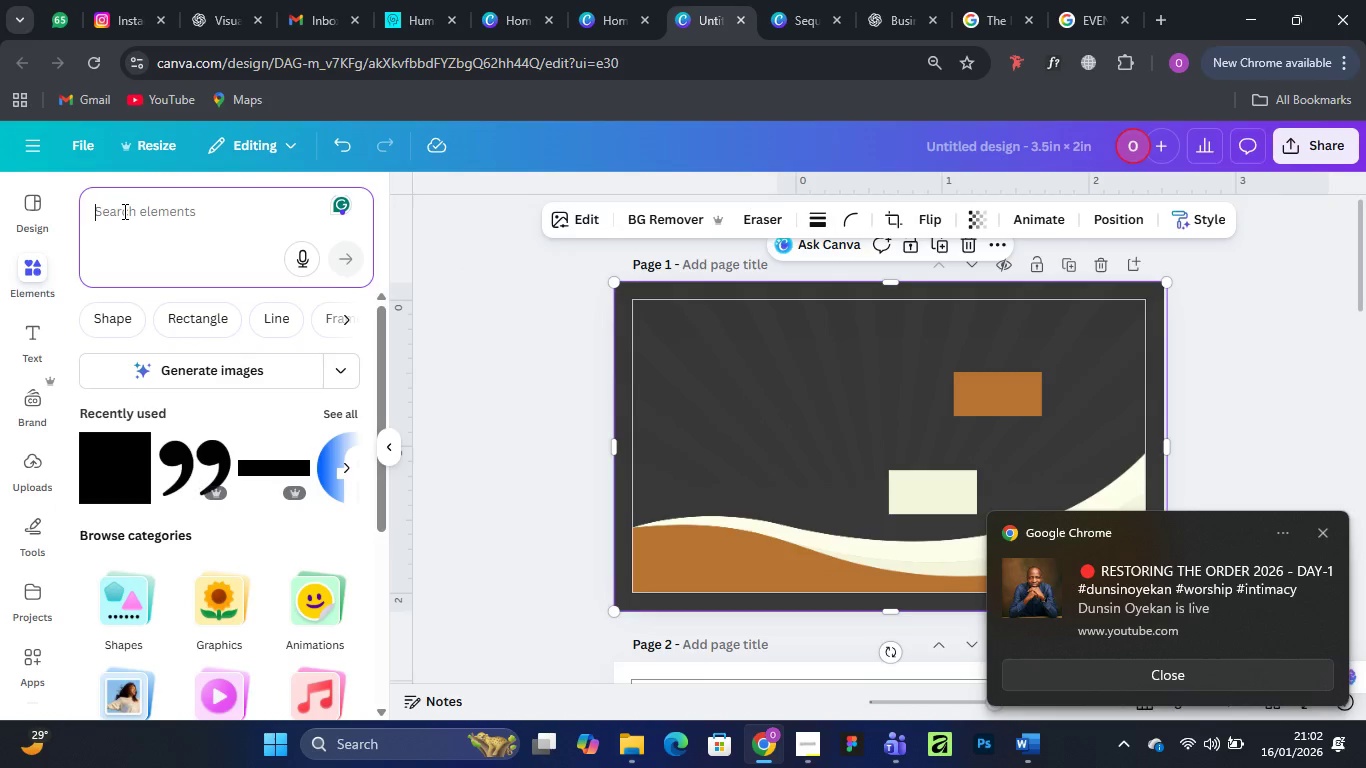 
key(Control+V)
 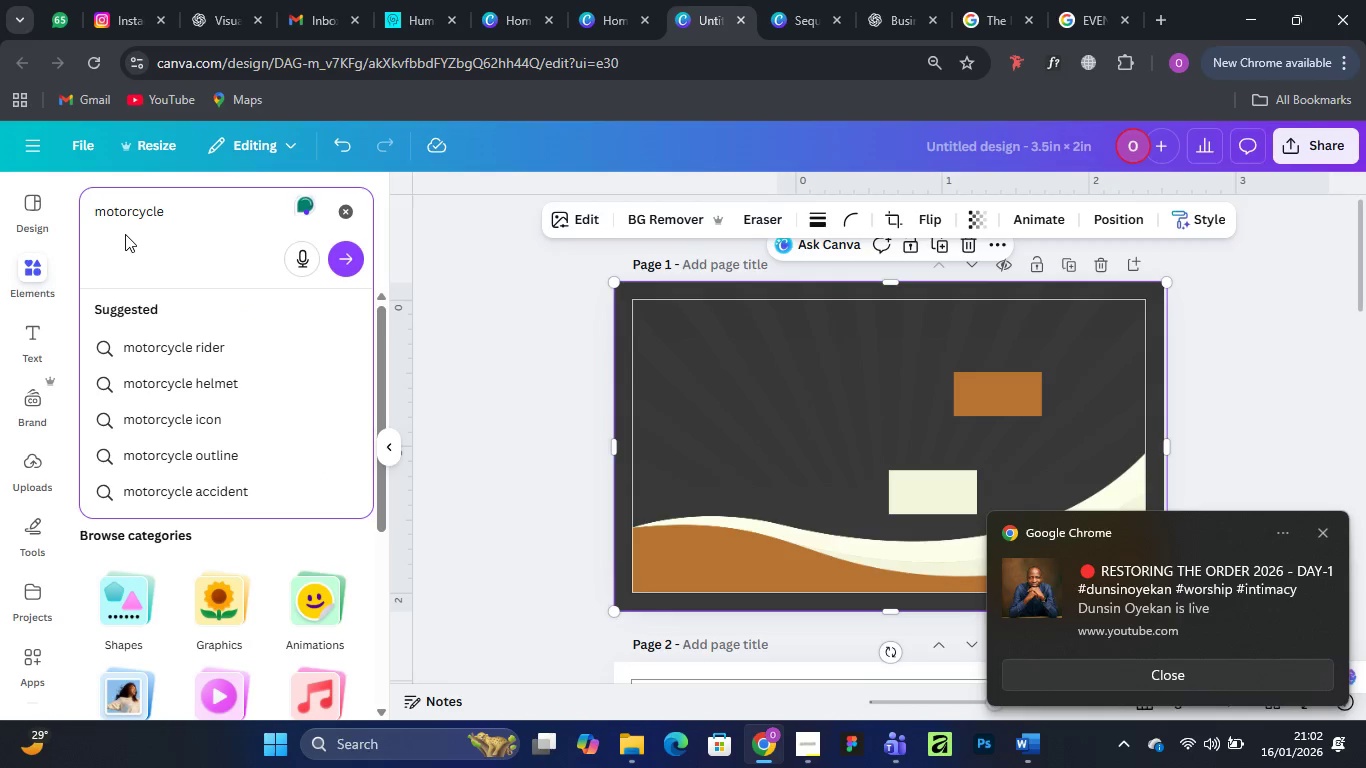 
type( icon)
 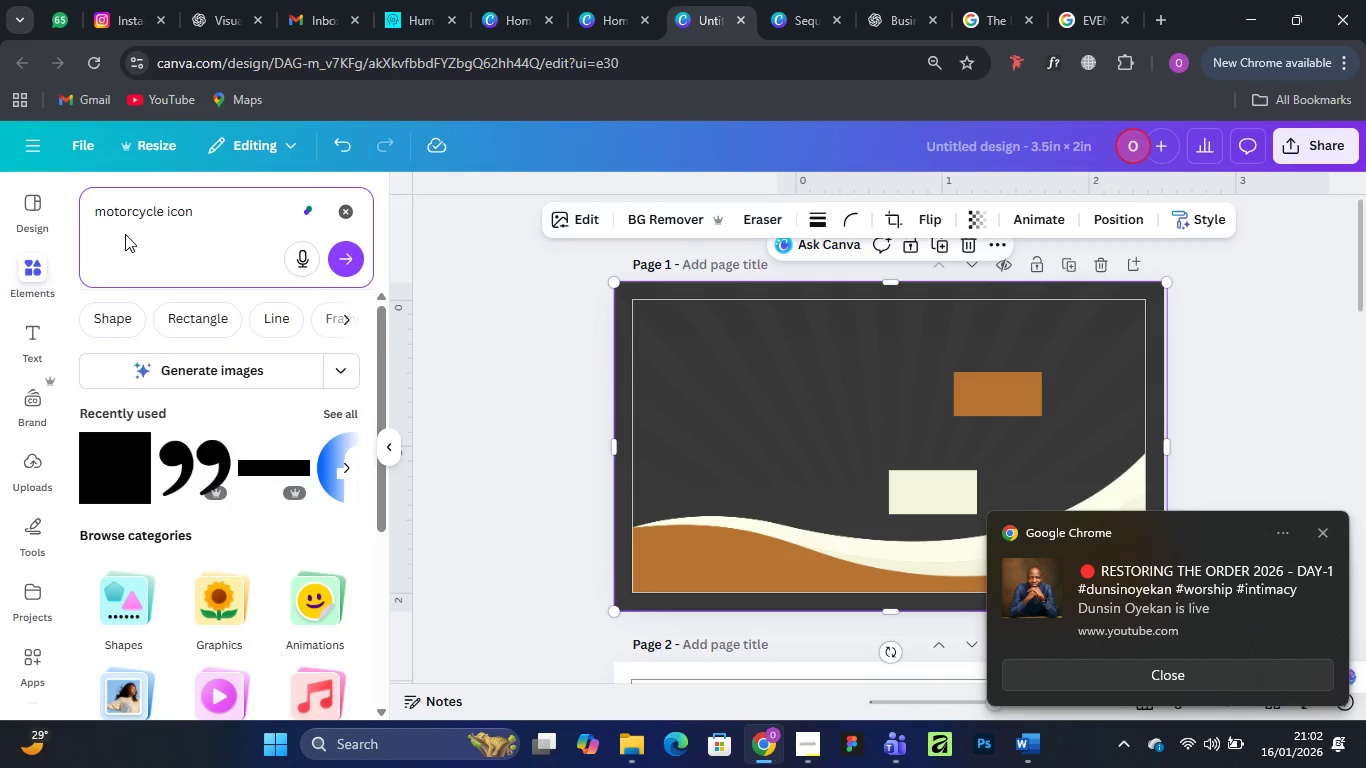 
key(Enter)
 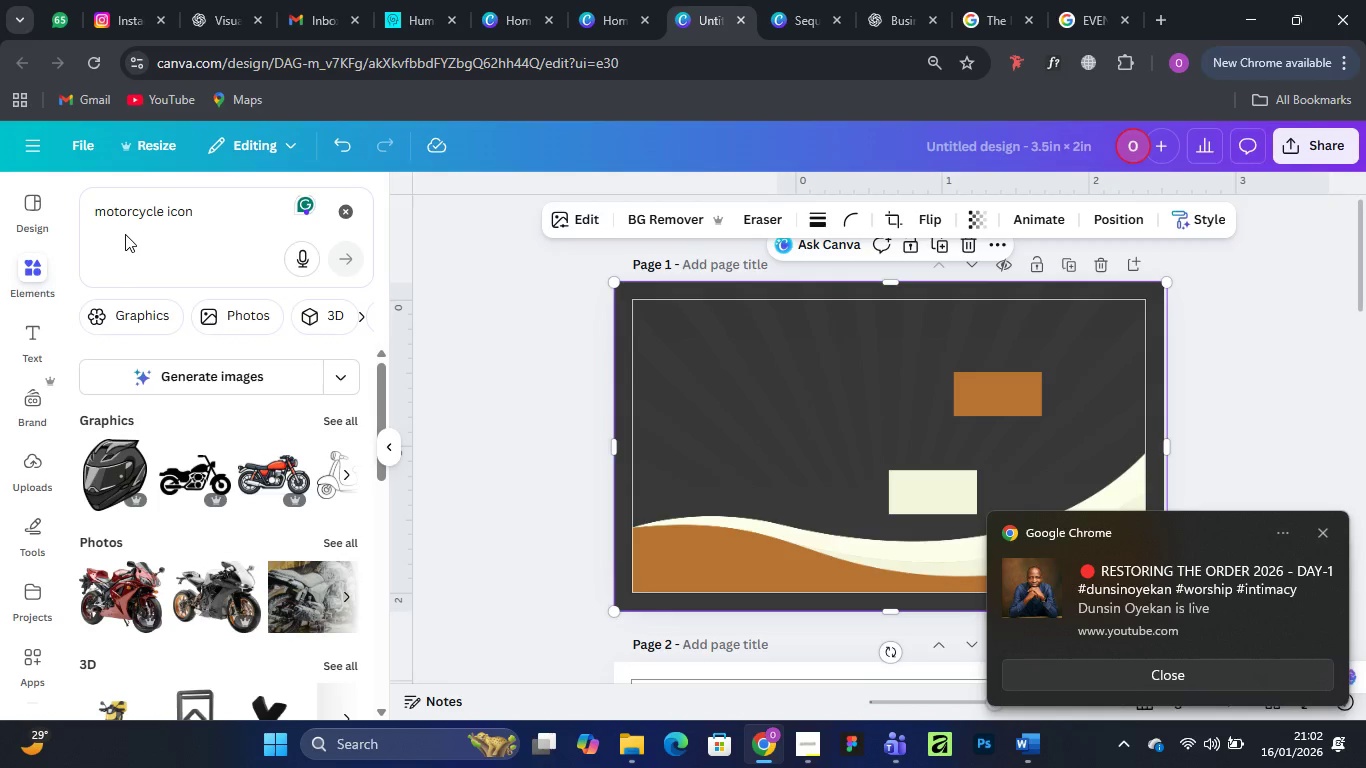 
wait(10.97)
 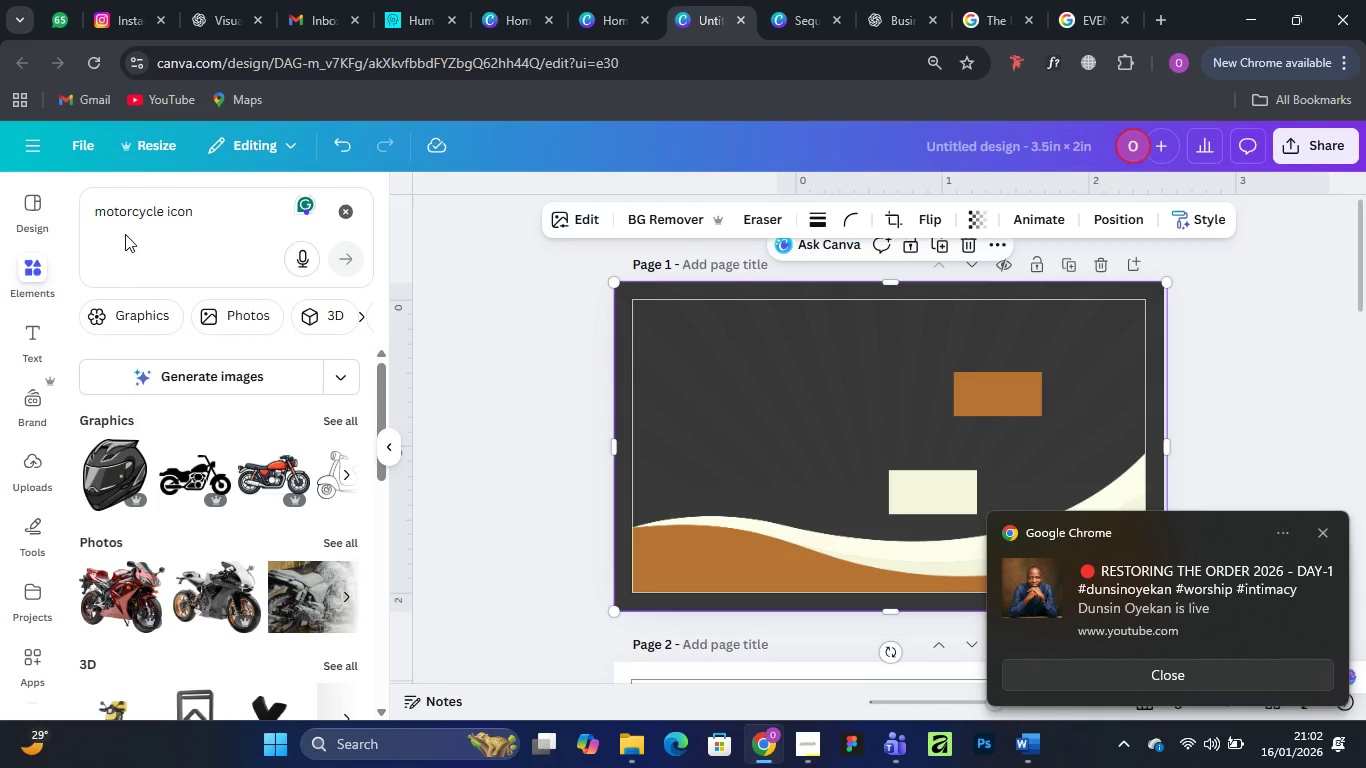 
left_click([332, 419])
 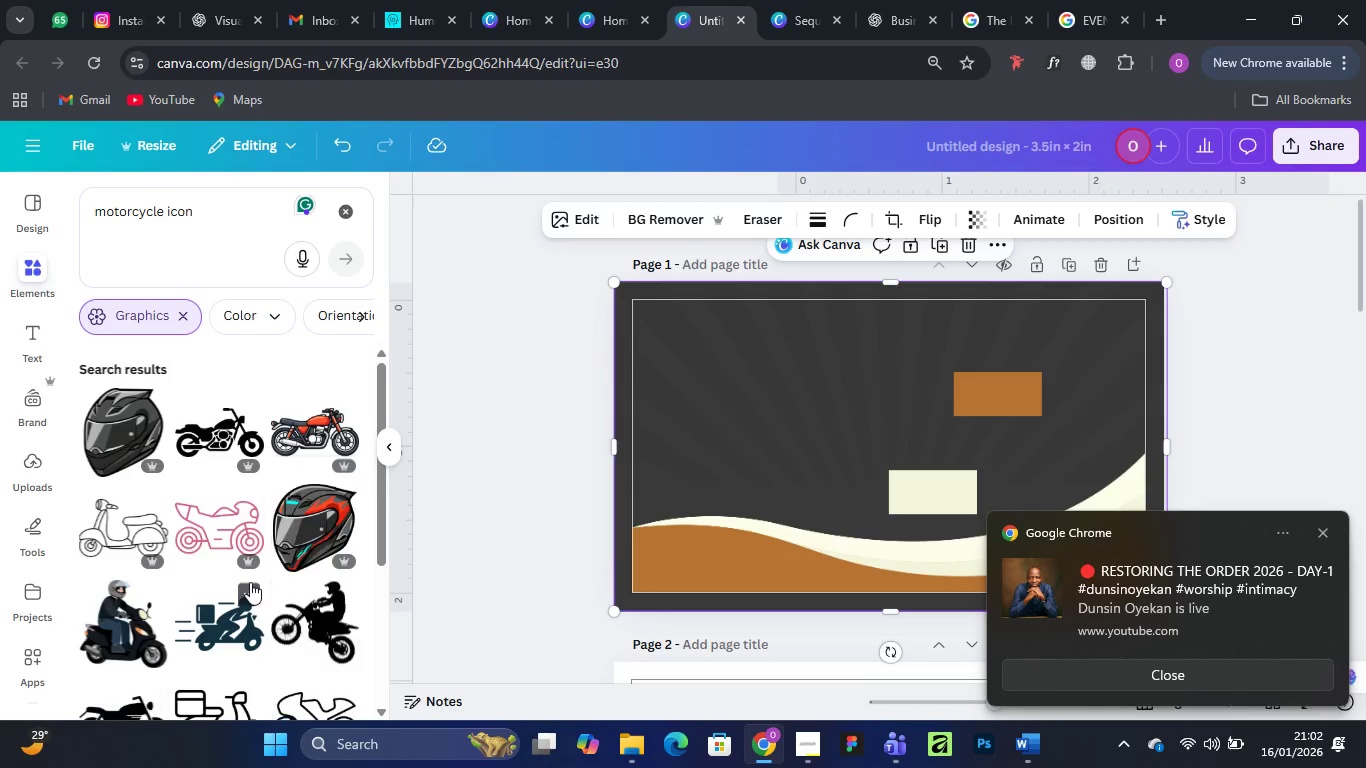 
scroll: coordinate [253, 564], scroll_direction: down, amount: 3.0
 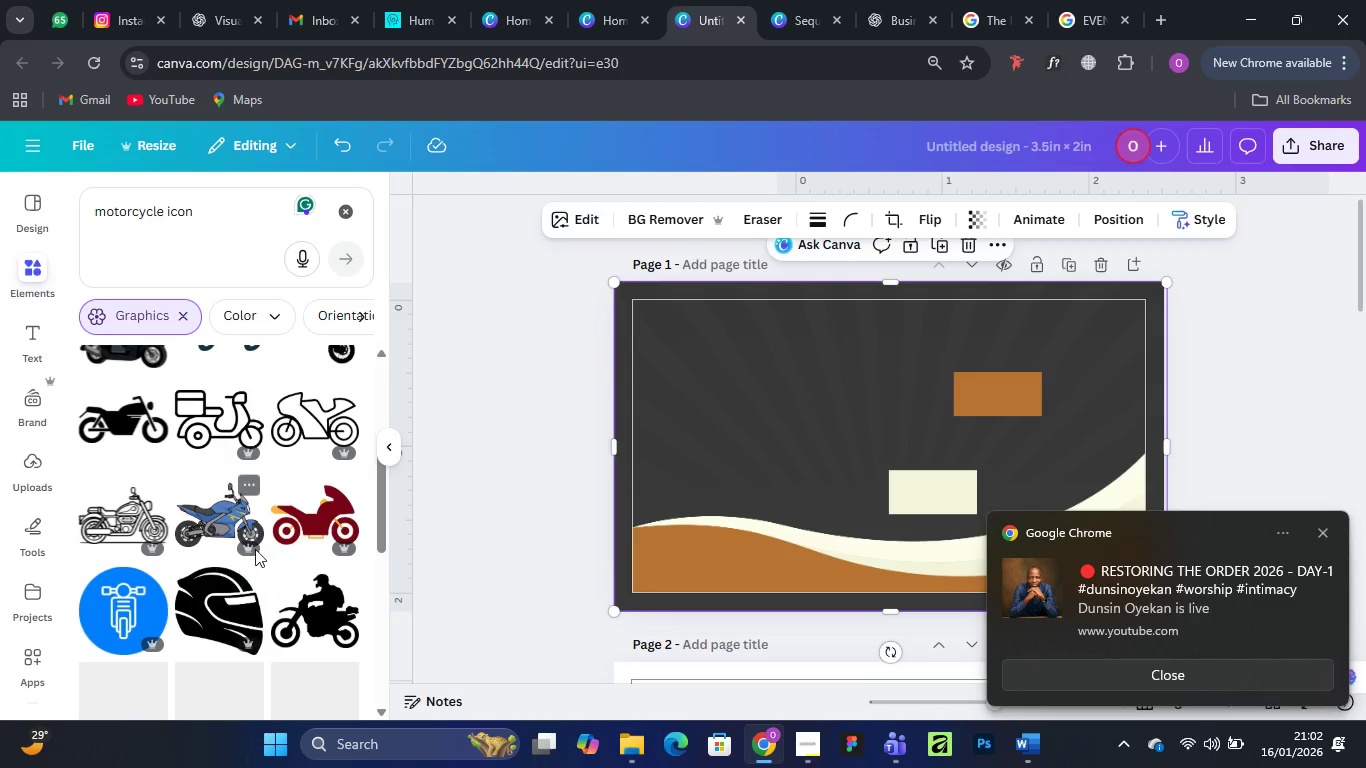 
mouse_move([252, 525])
 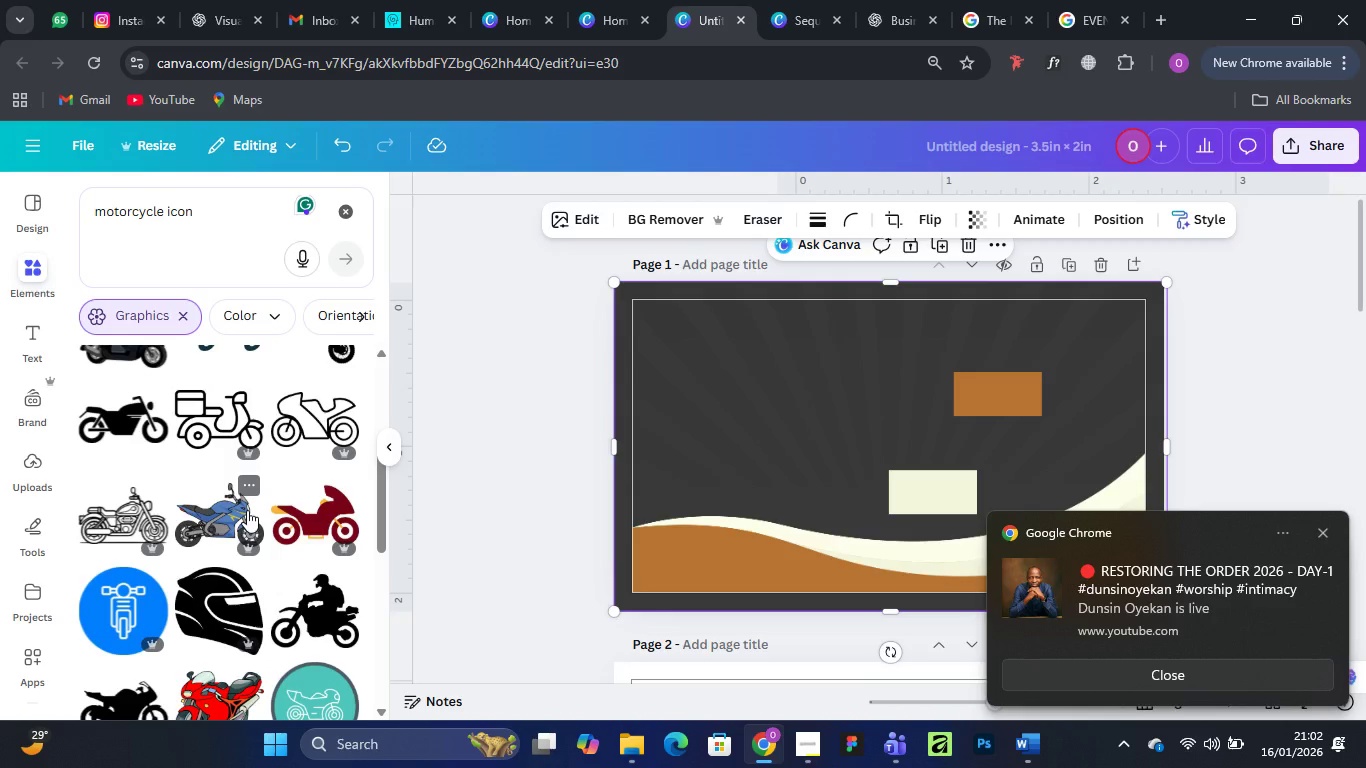 
scroll: coordinate [279, 542], scroll_direction: down, amount: 5.0
 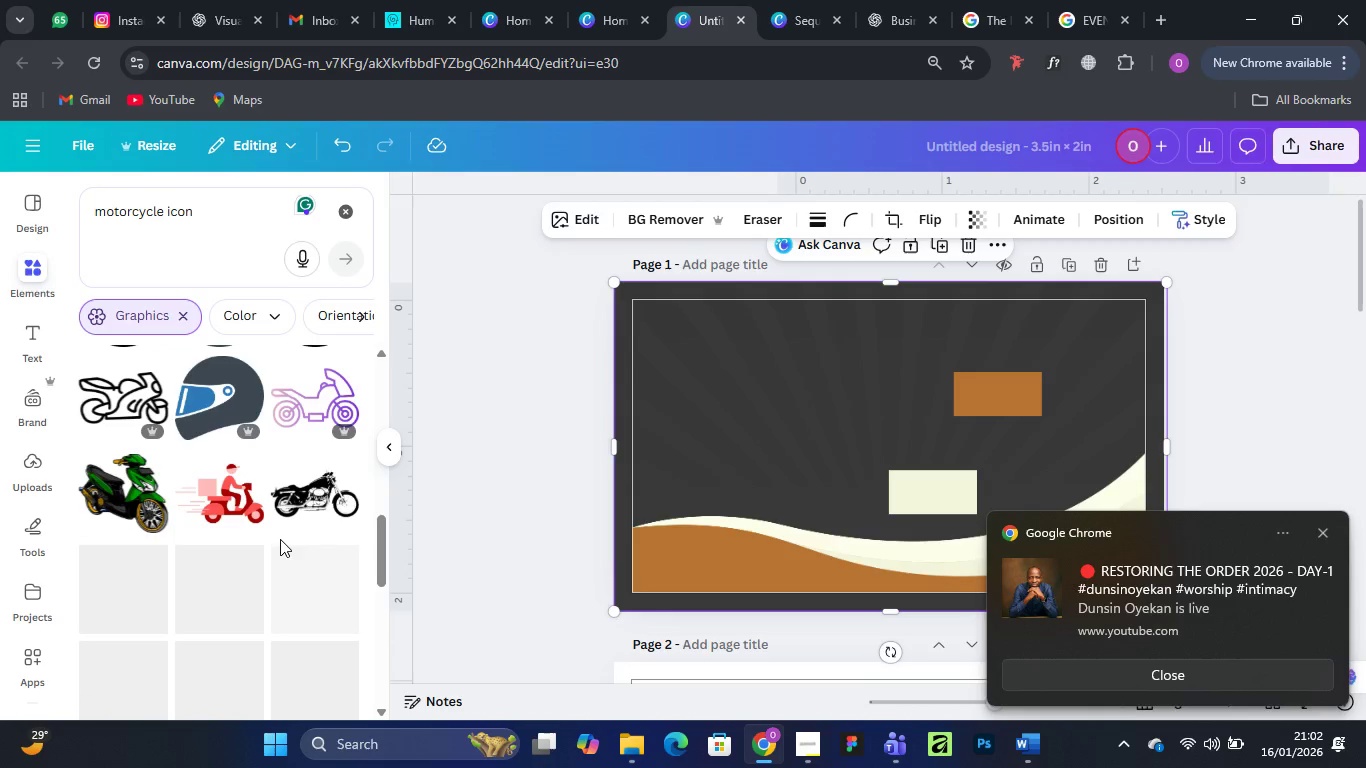 
scroll: coordinate [280, 536], scroll_direction: none, amount: 0.0
 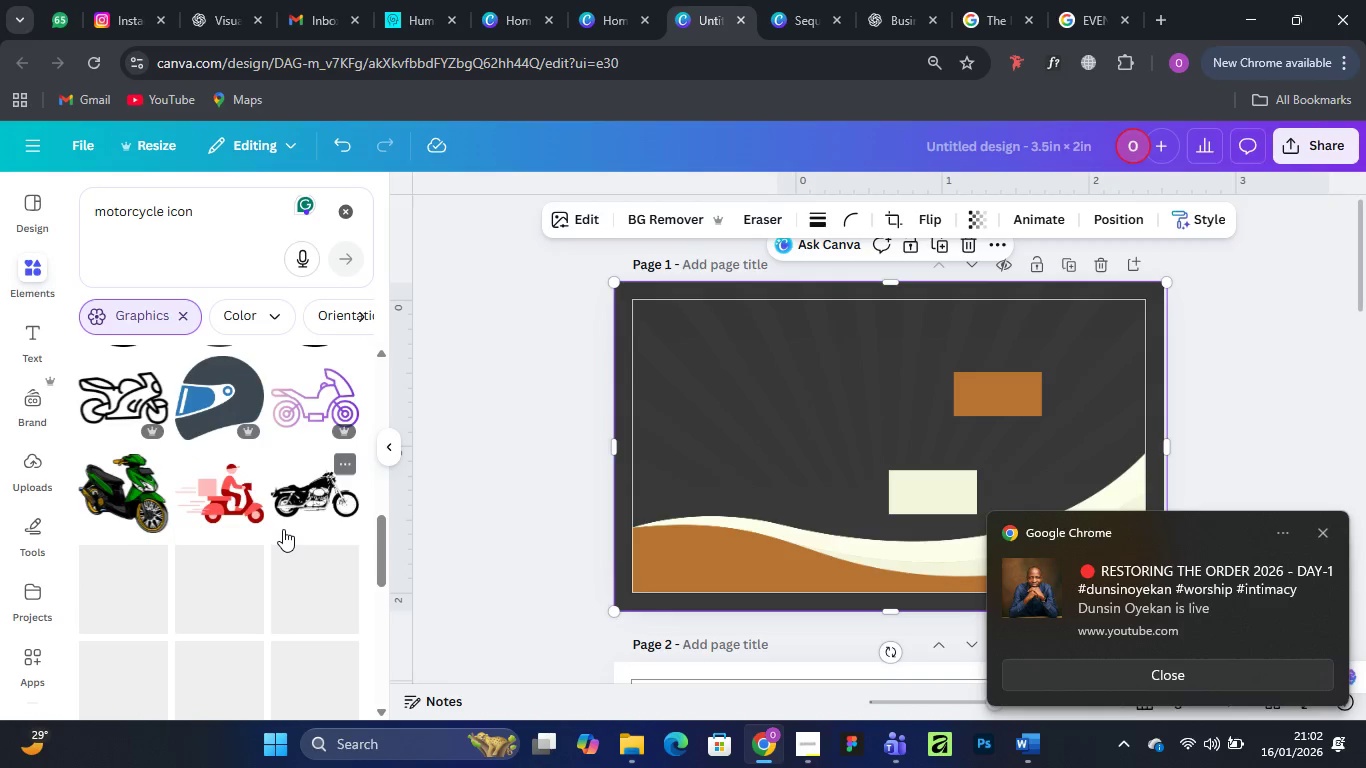 
scroll: coordinate [283, 529], scroll_direction: up, amount: 1.0
 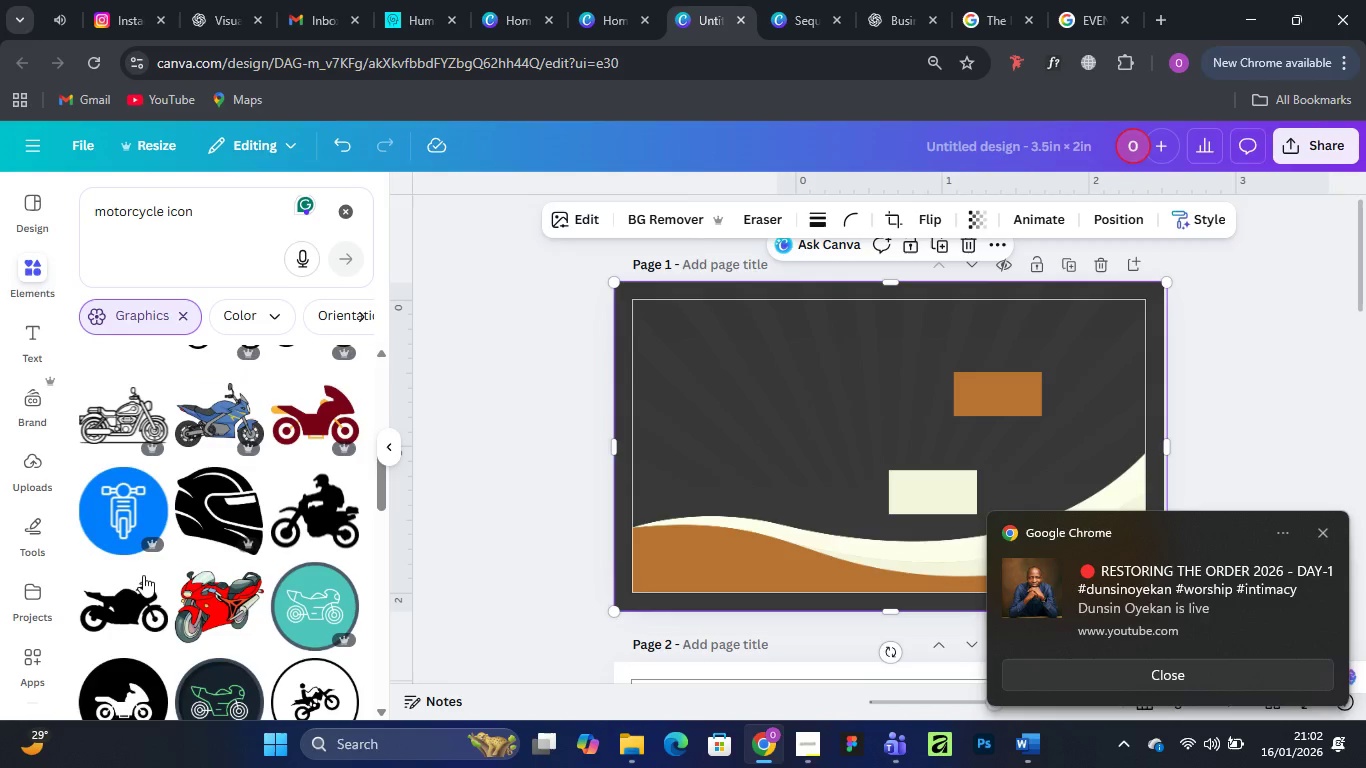 
mouse_move([147, 576])
 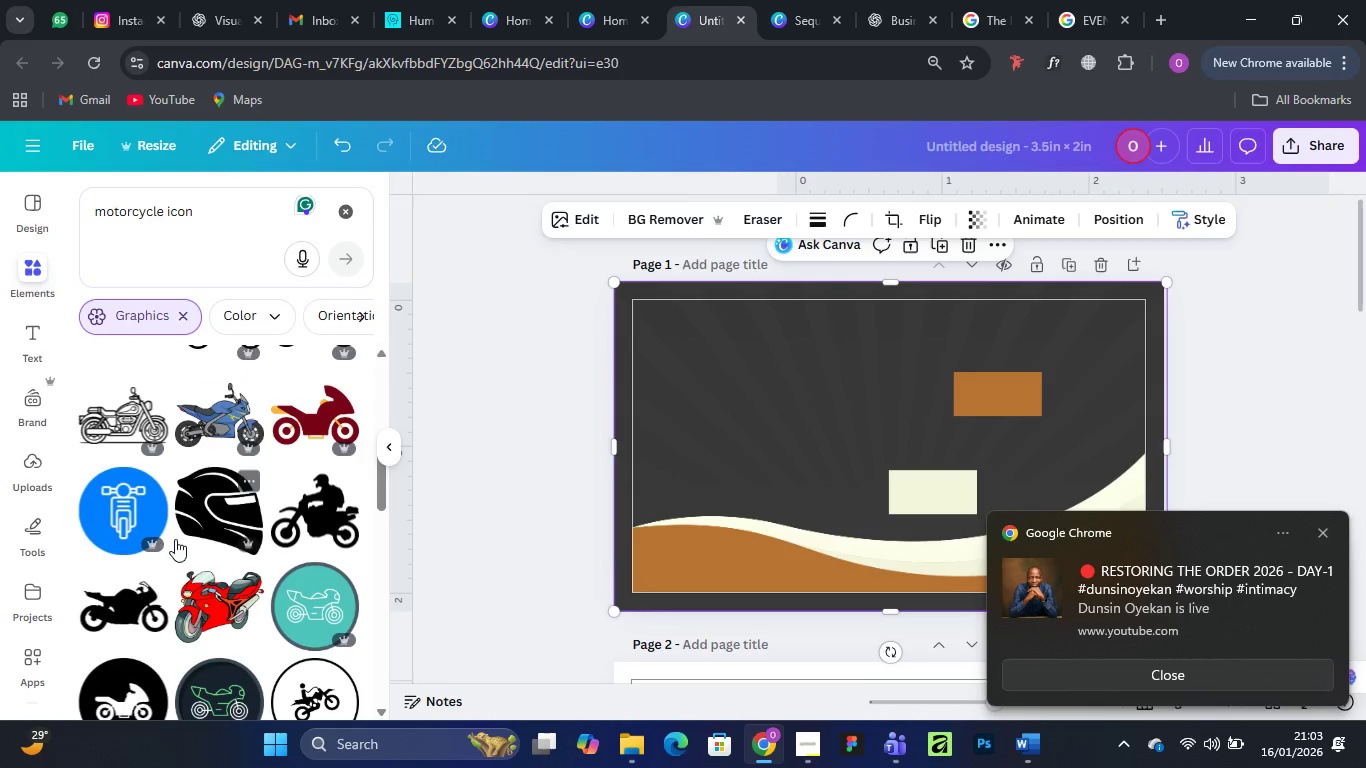 
scroll: coordinate [164, 466], scroll_direction: down, amount: 5.0
 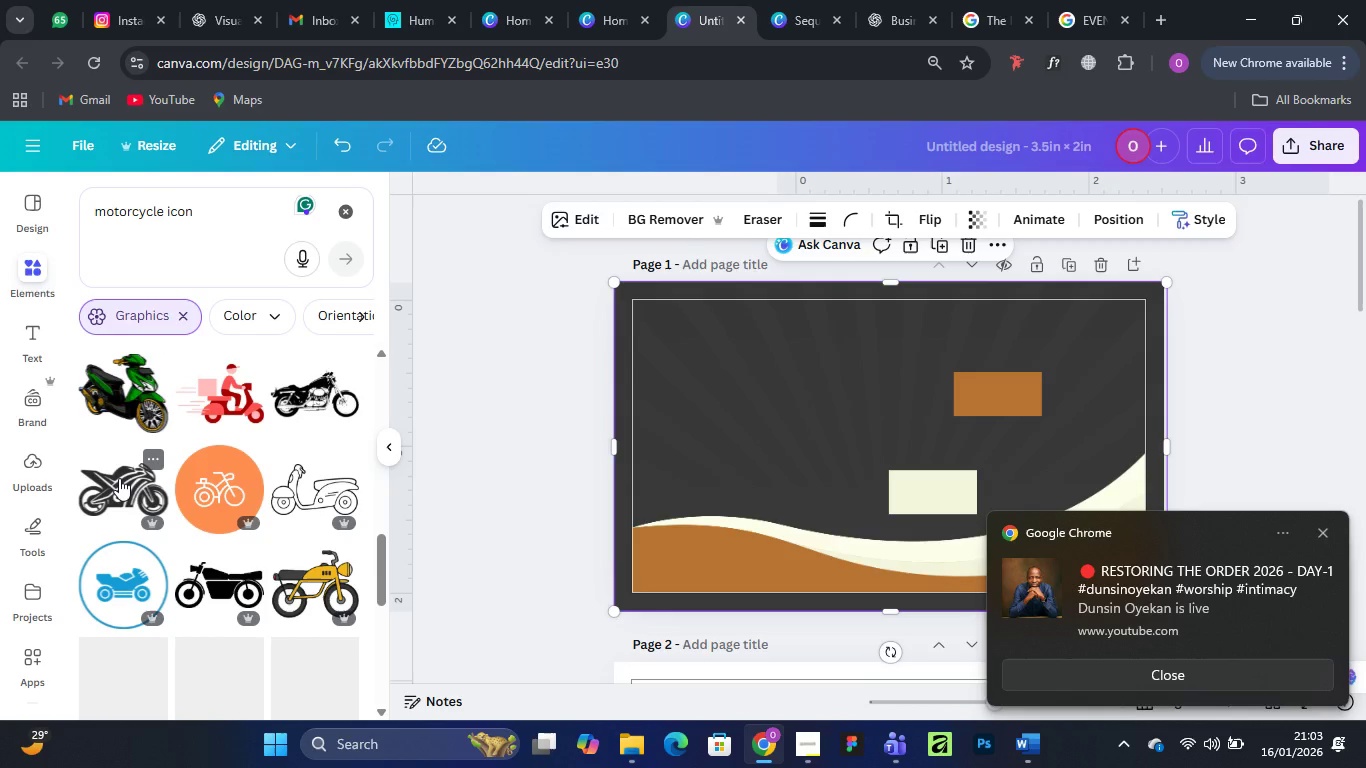 
left_click([119, 478])
 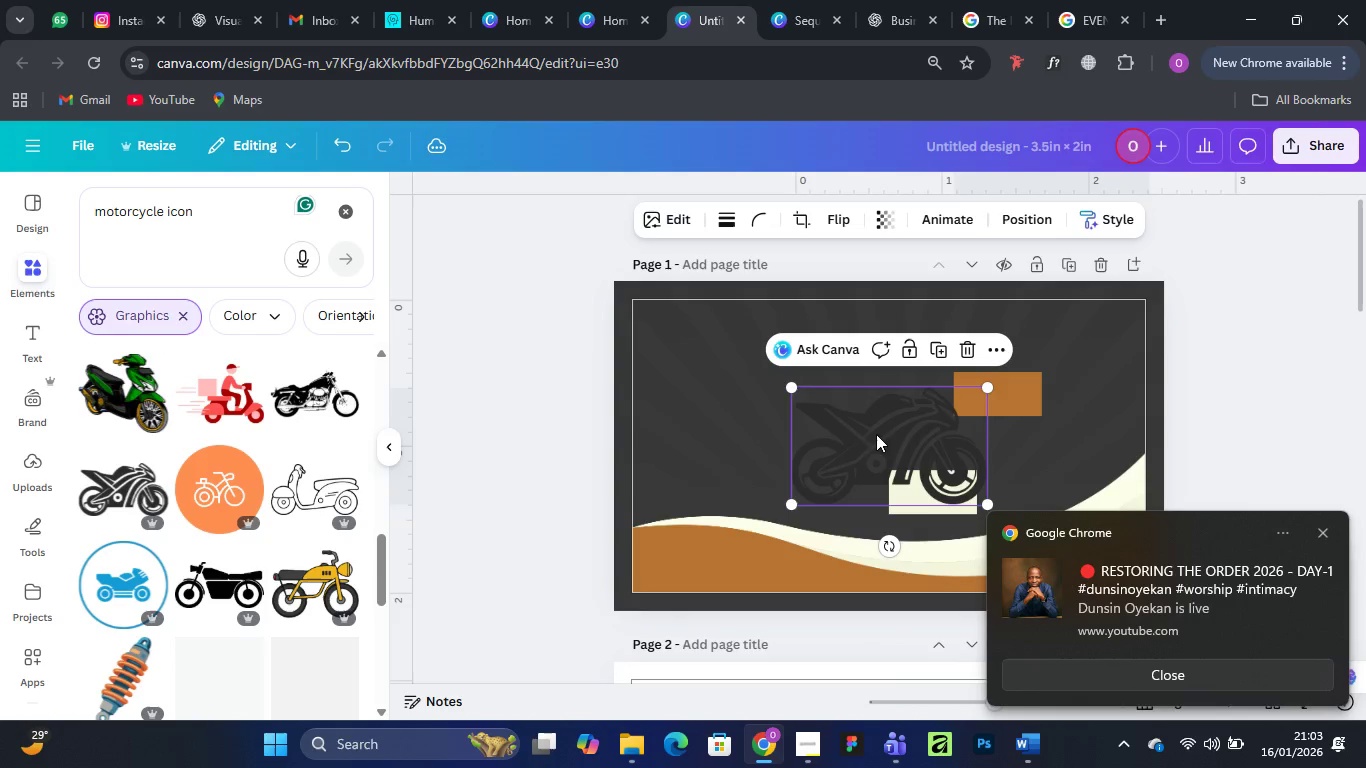 
left_click_drag(start_coordinate=[896, 431], to_coordinate=[1020, 413])
 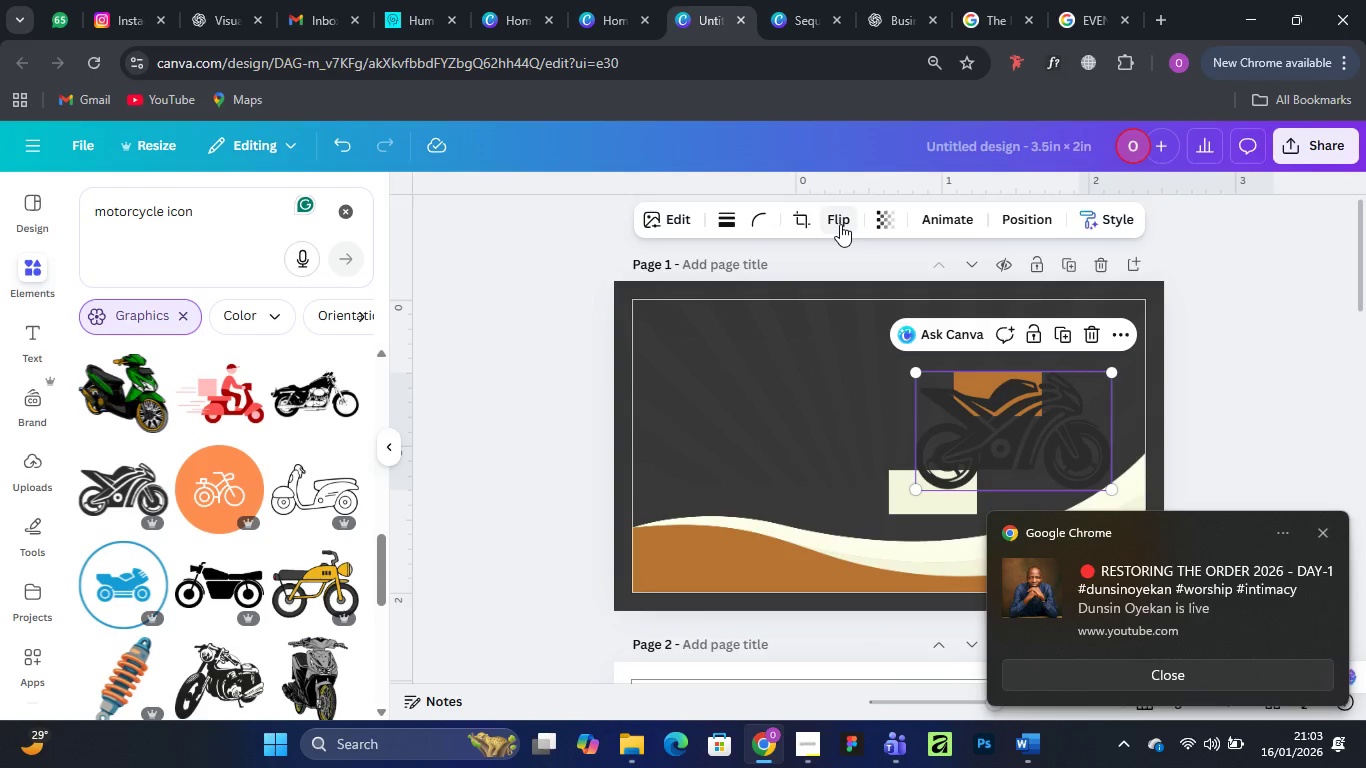 
left_click([840, 224])
 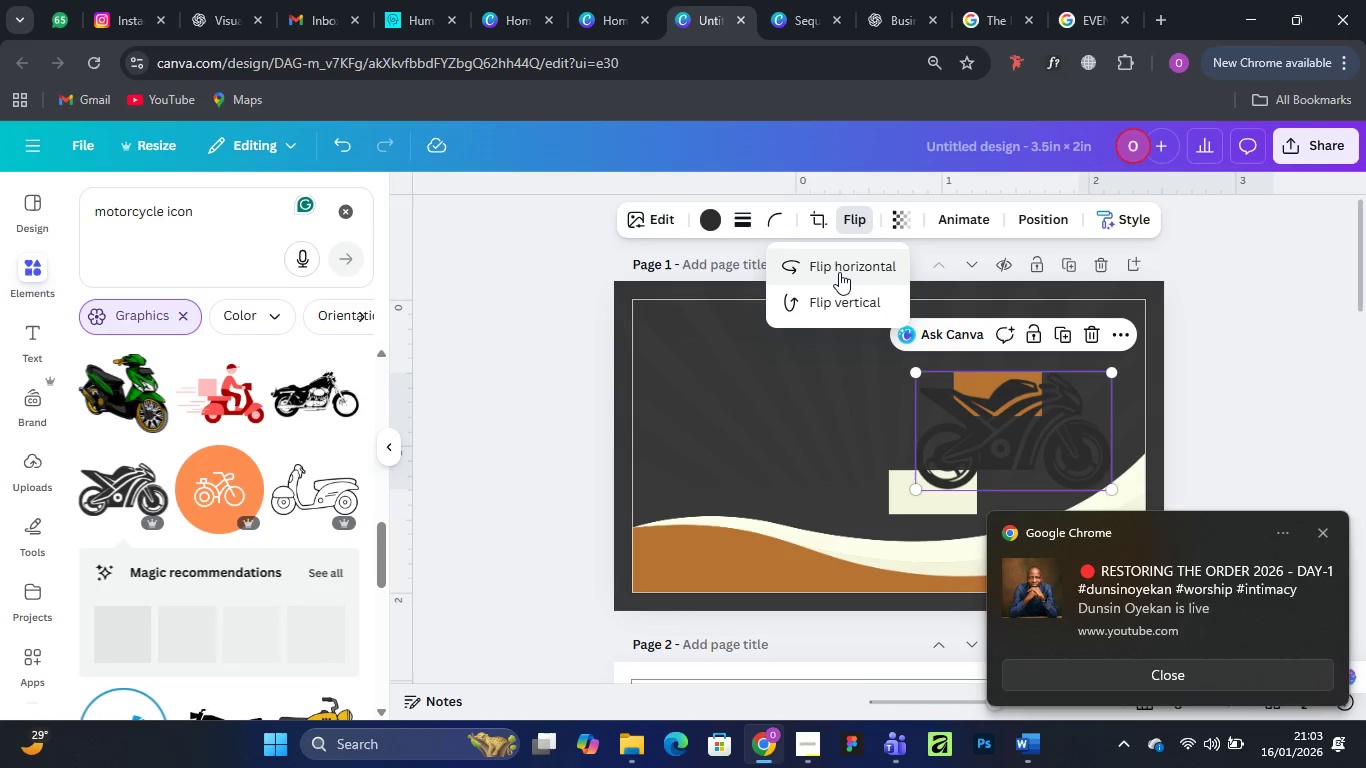 
wait(7.16)
 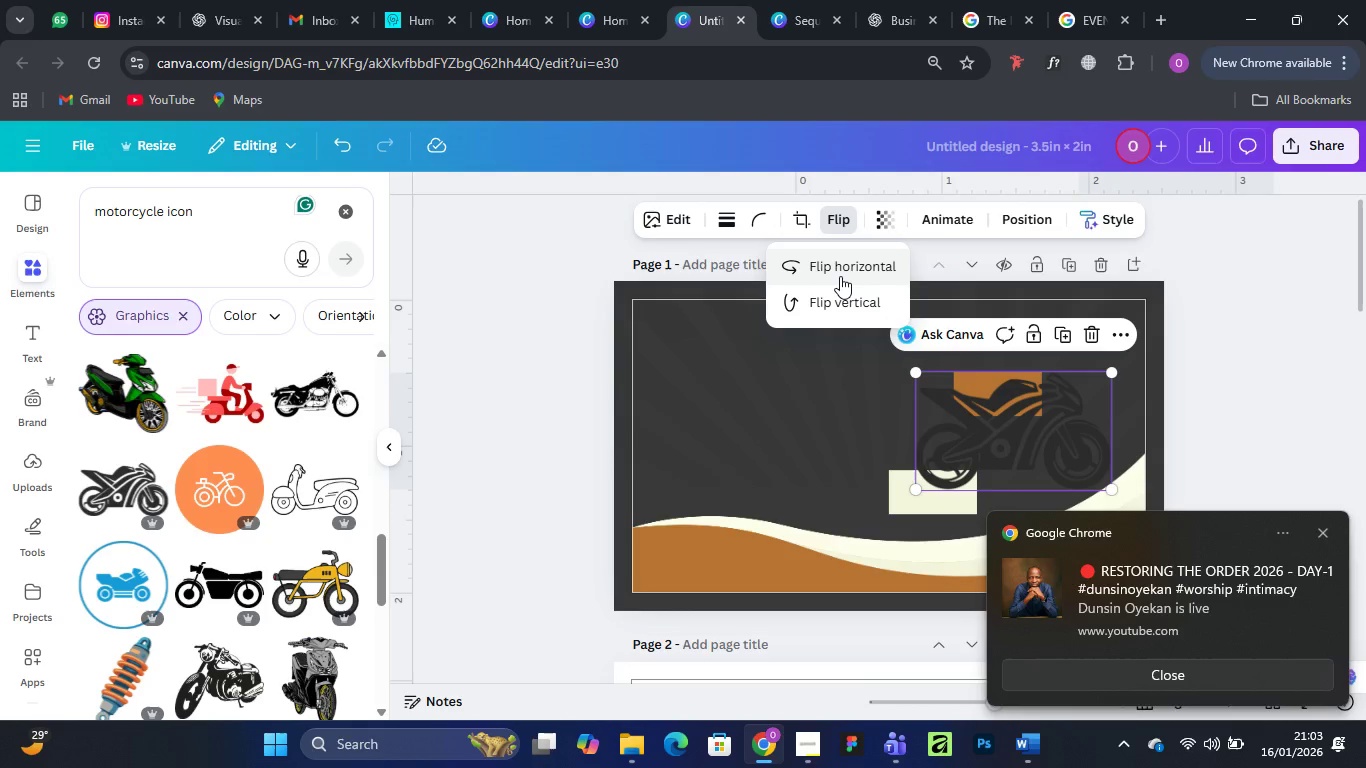 
left_click([845, 267])
 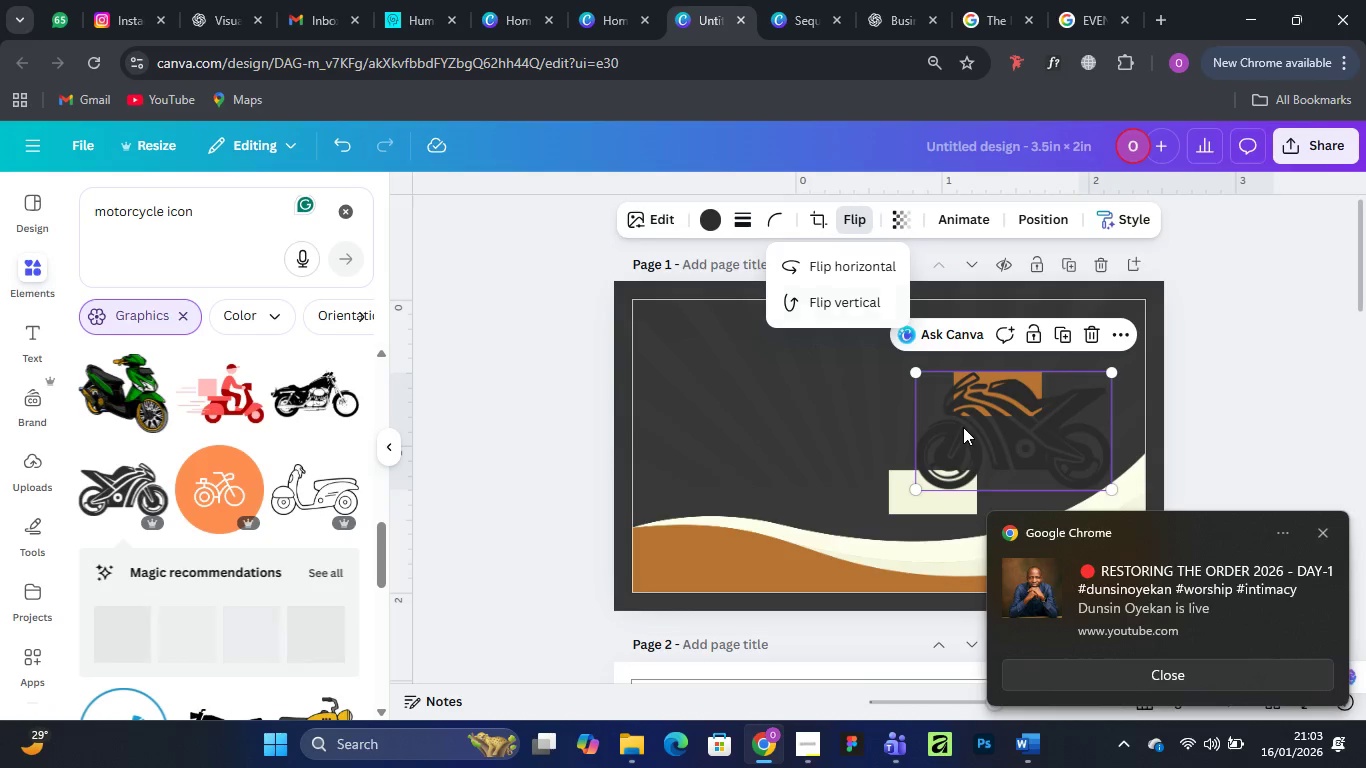 
left_click_drag(start_coordinate=[982, 420], to_coordinate=[999, 417])
 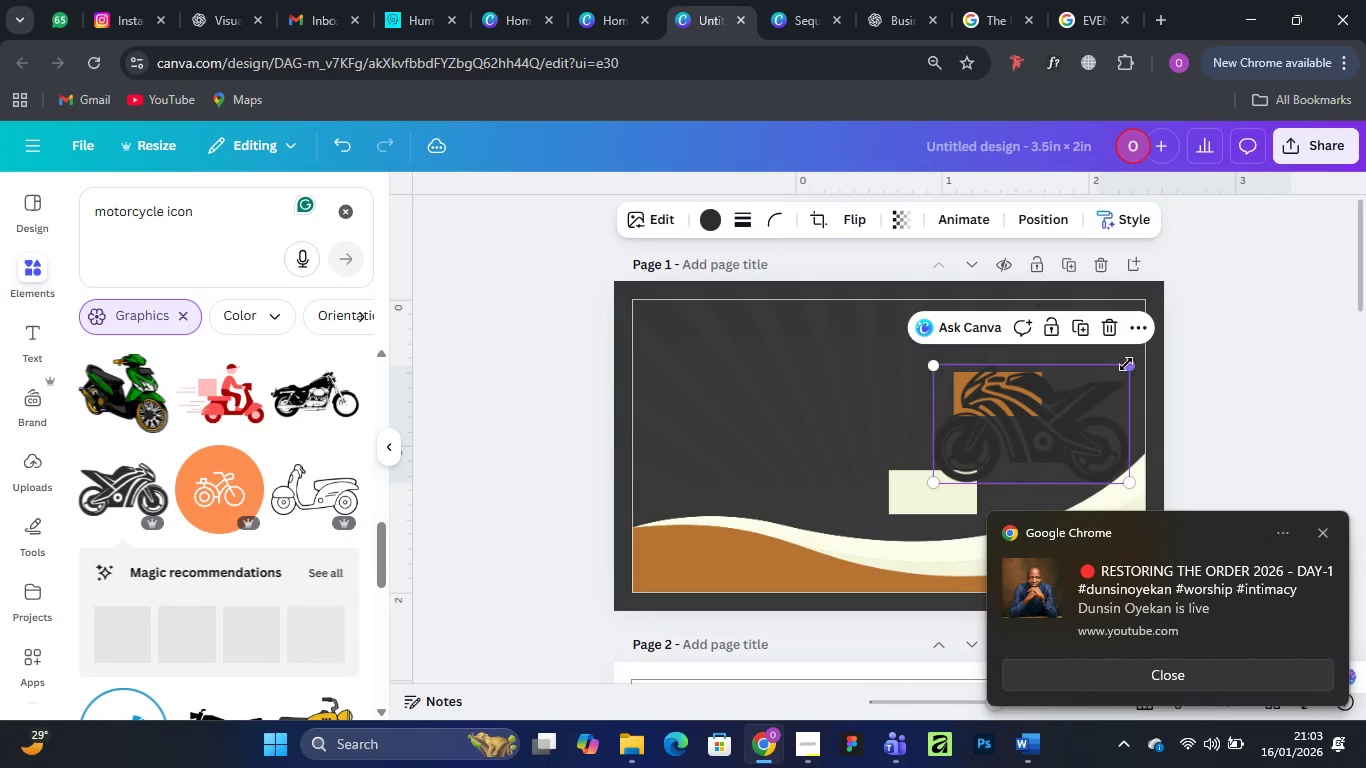 
left_click_drag(start_coordinate=[1128, 363], to_coordinate=[1231, 283])
 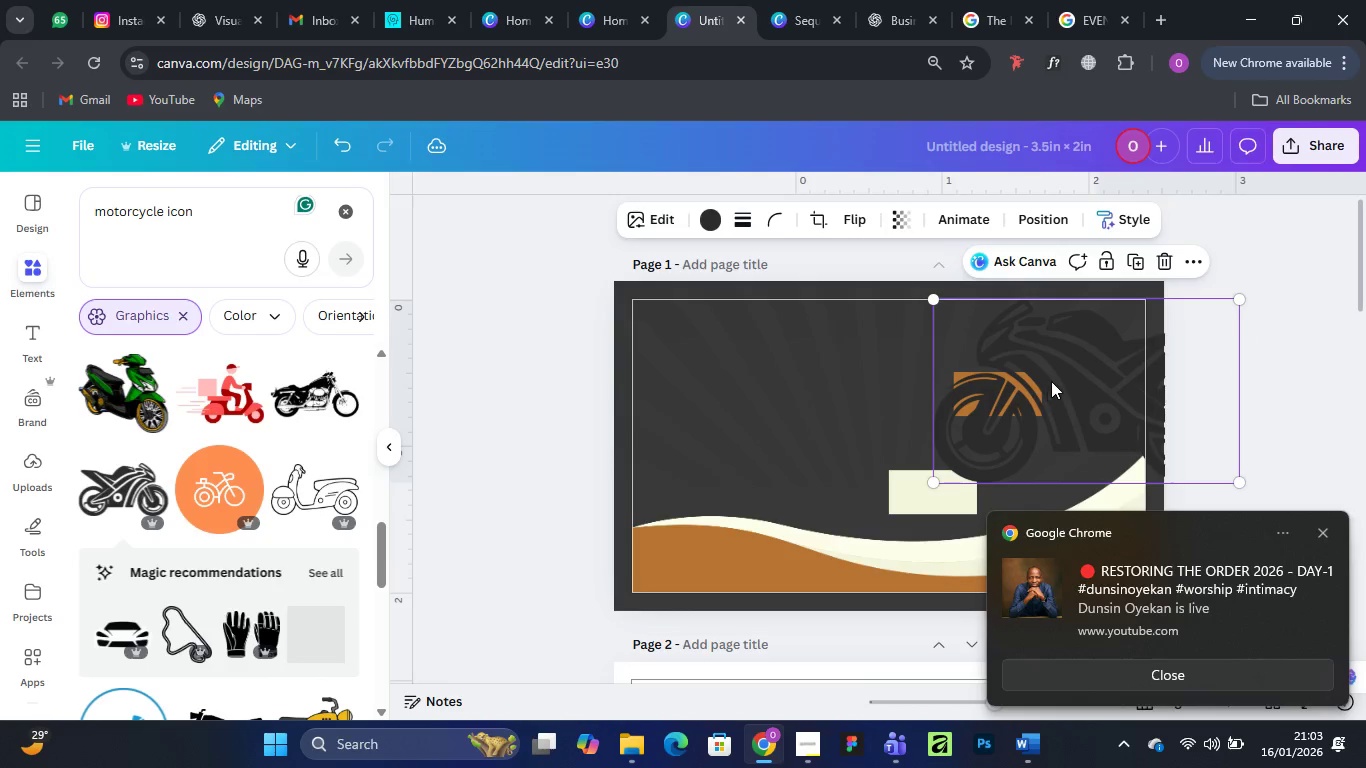 
left_click_drag(start_coordinate=[1051, 381], to_coordinate=[1059, 412])
 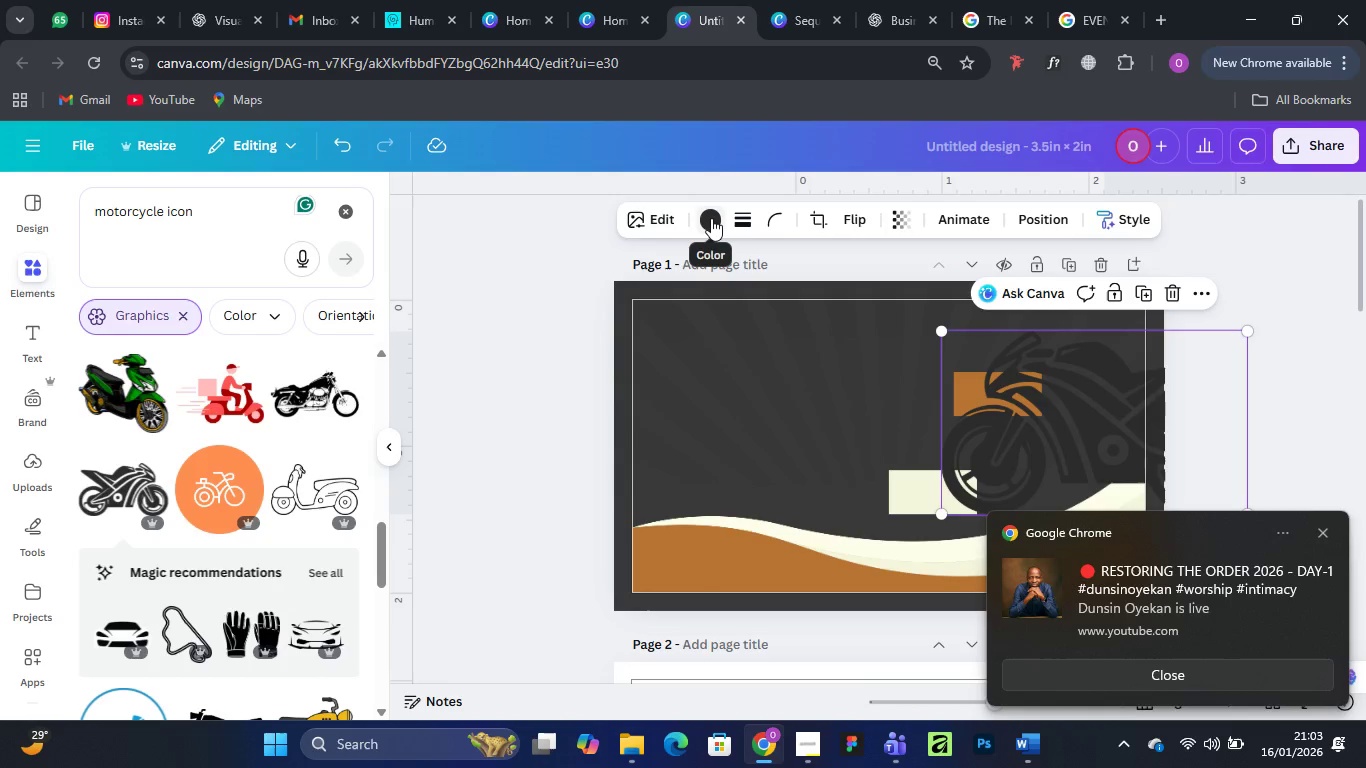 
left_click([711, 218])
 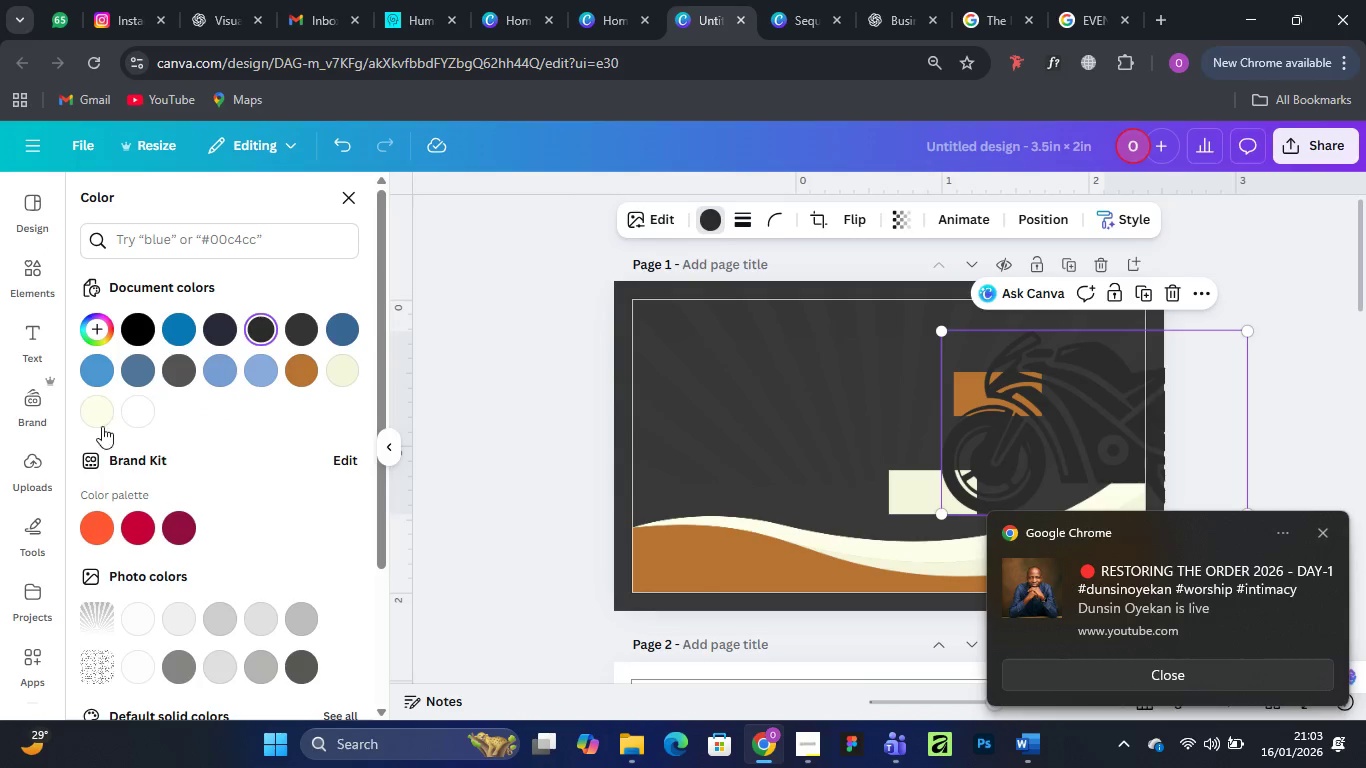 
left_click([93, 412])
 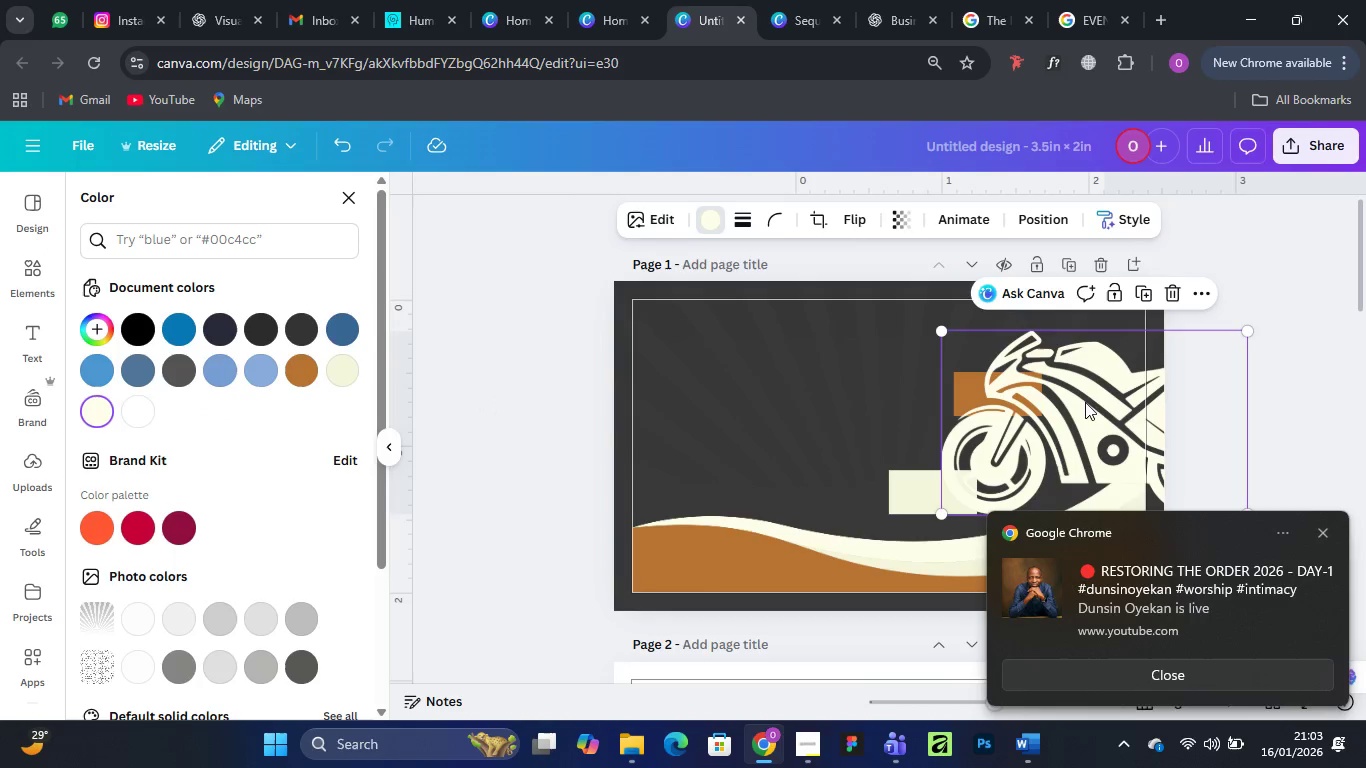 
left_click([1286, 279])
 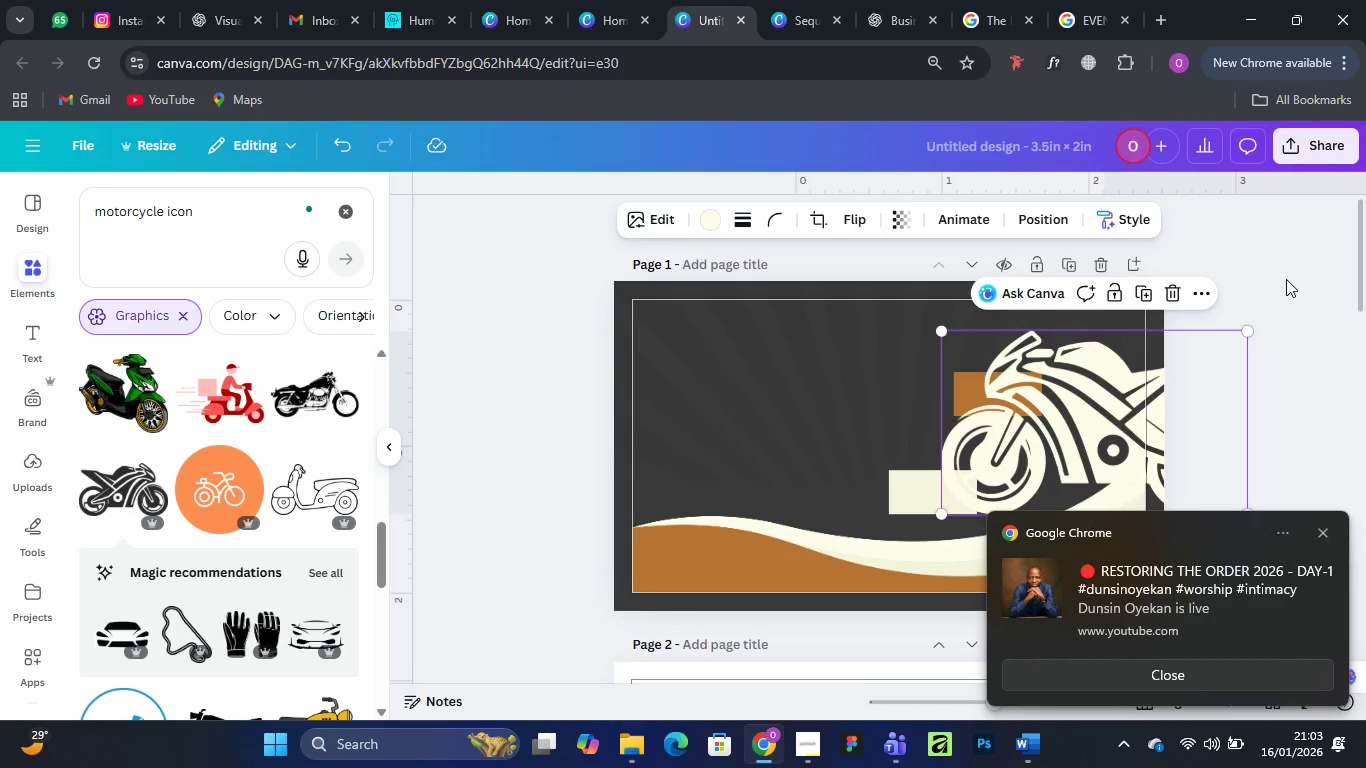 
left_click([1286, 279])
 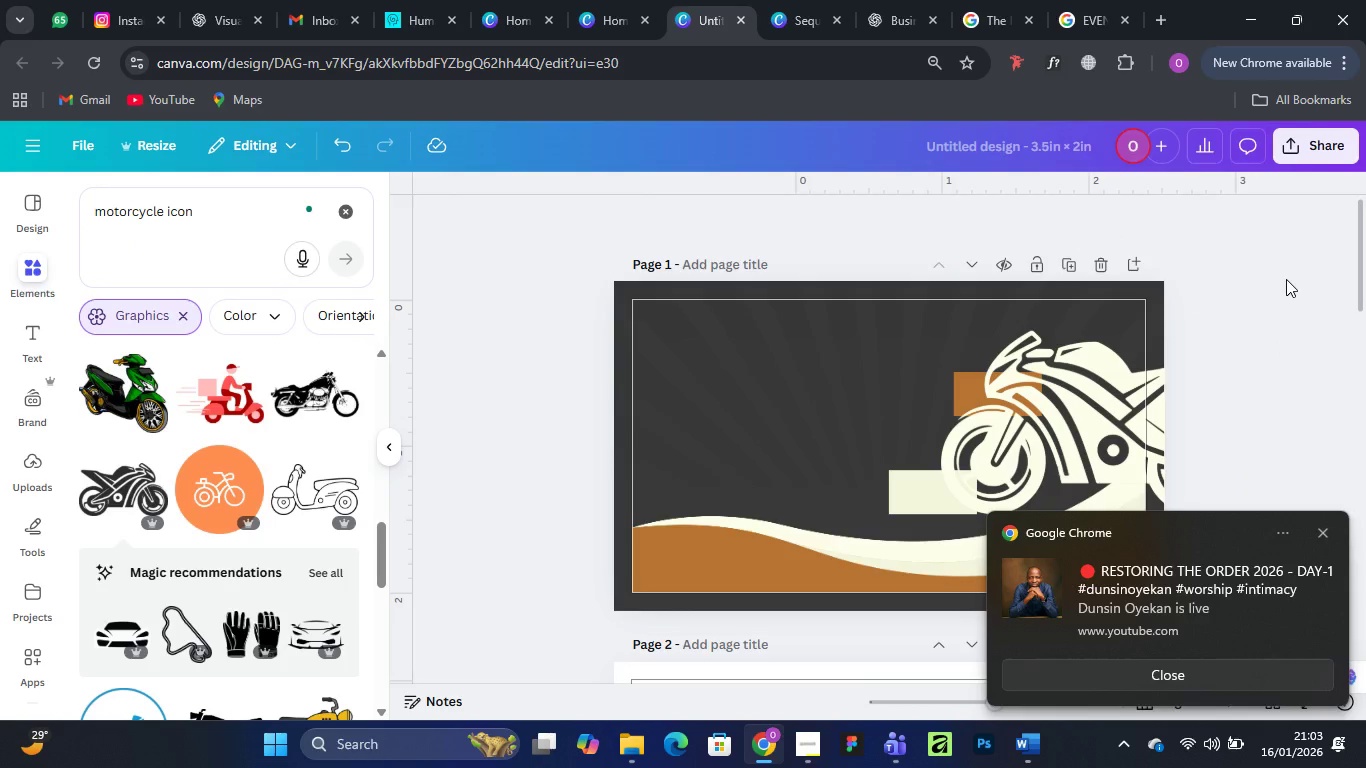 
left_click([1286, 279])
 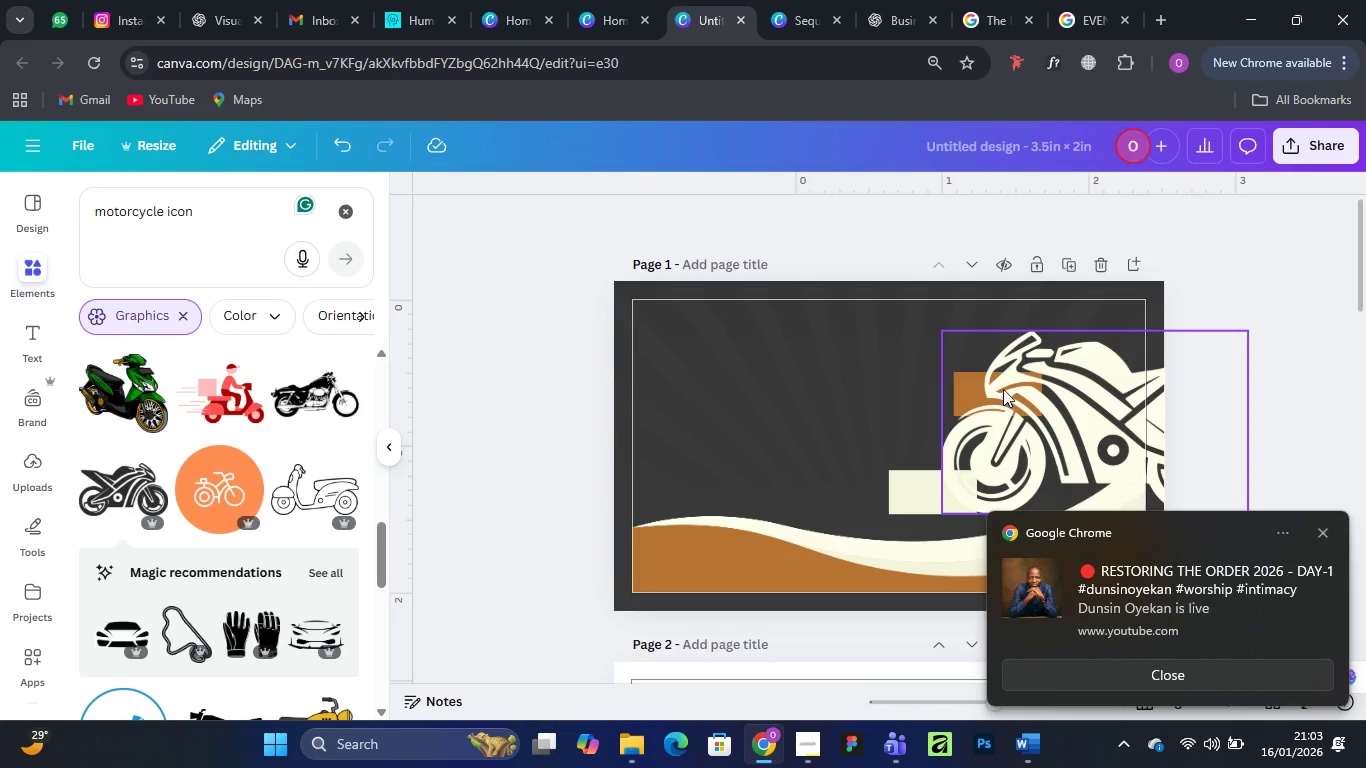 
left_click_drag(start_coordinate=[1025, 391], to_coordinate=[1050, 391])
 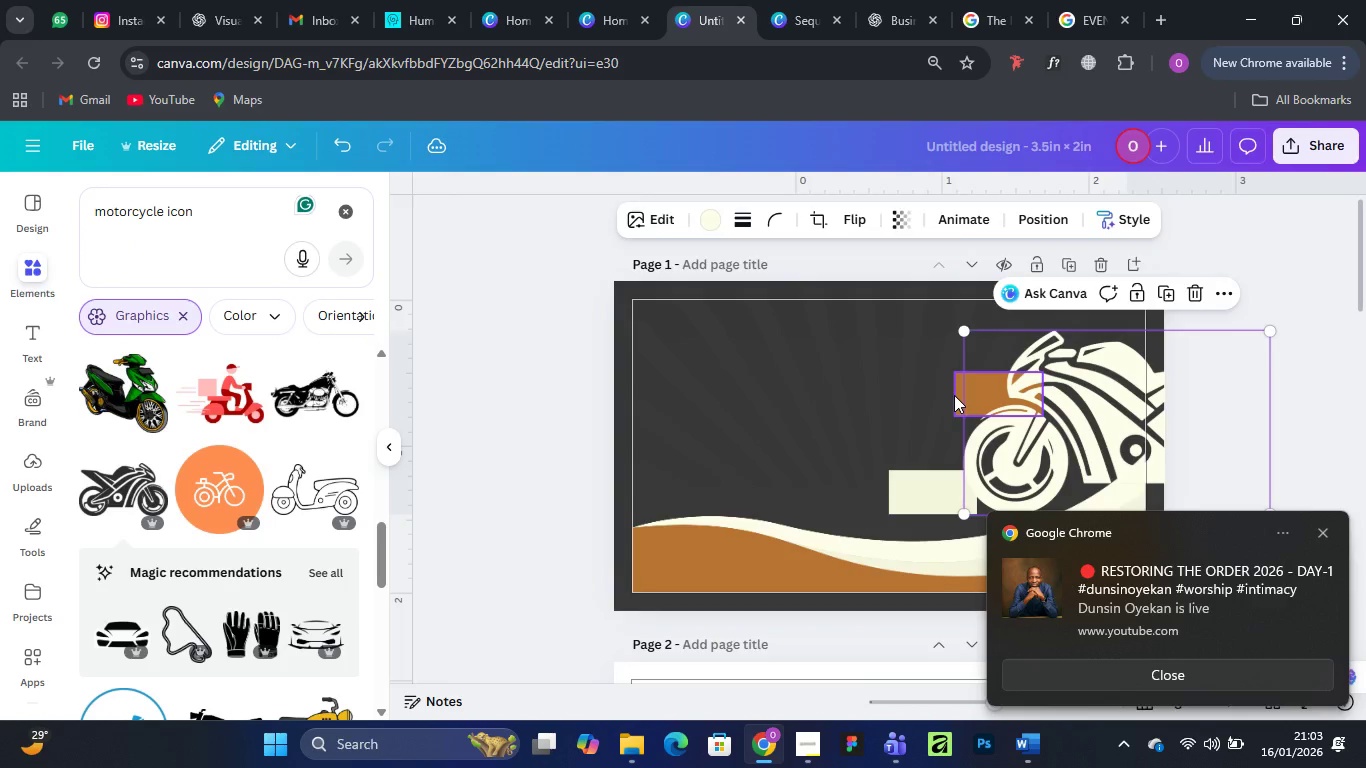 
left_click_drag(start_coordinate=[954, 395], to_coordinate=[720, 402])
 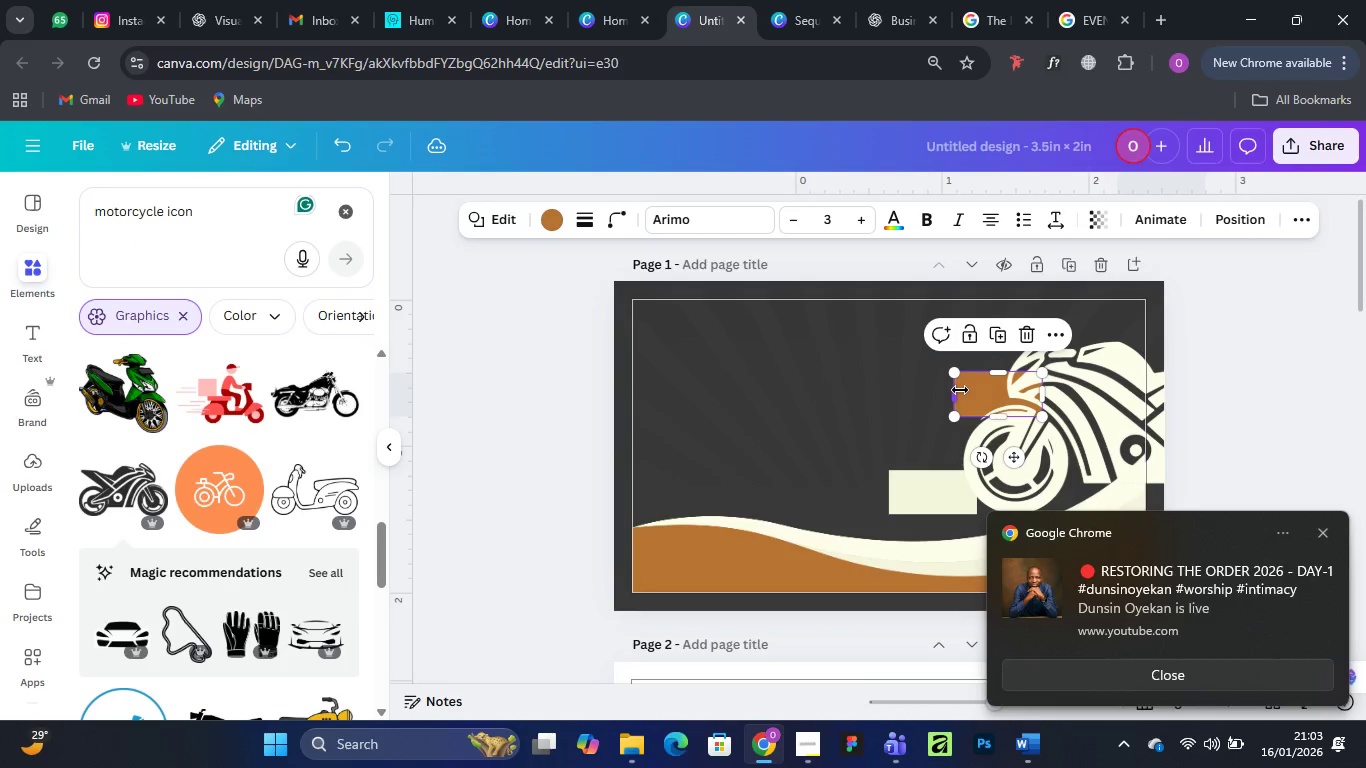 
left_click([887, 386])
 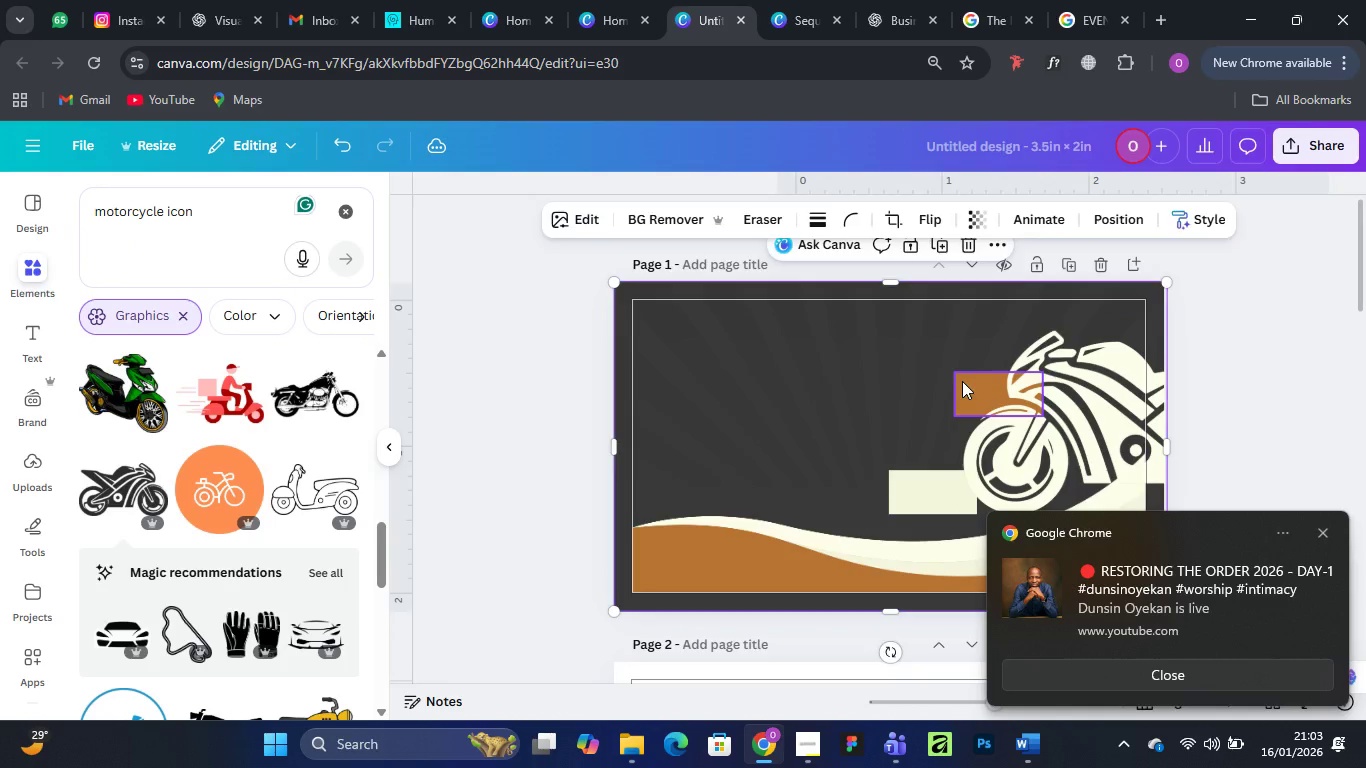 
left_click_drag(start_coordinate=[962, 381], to_coordinate=[761, 389])
 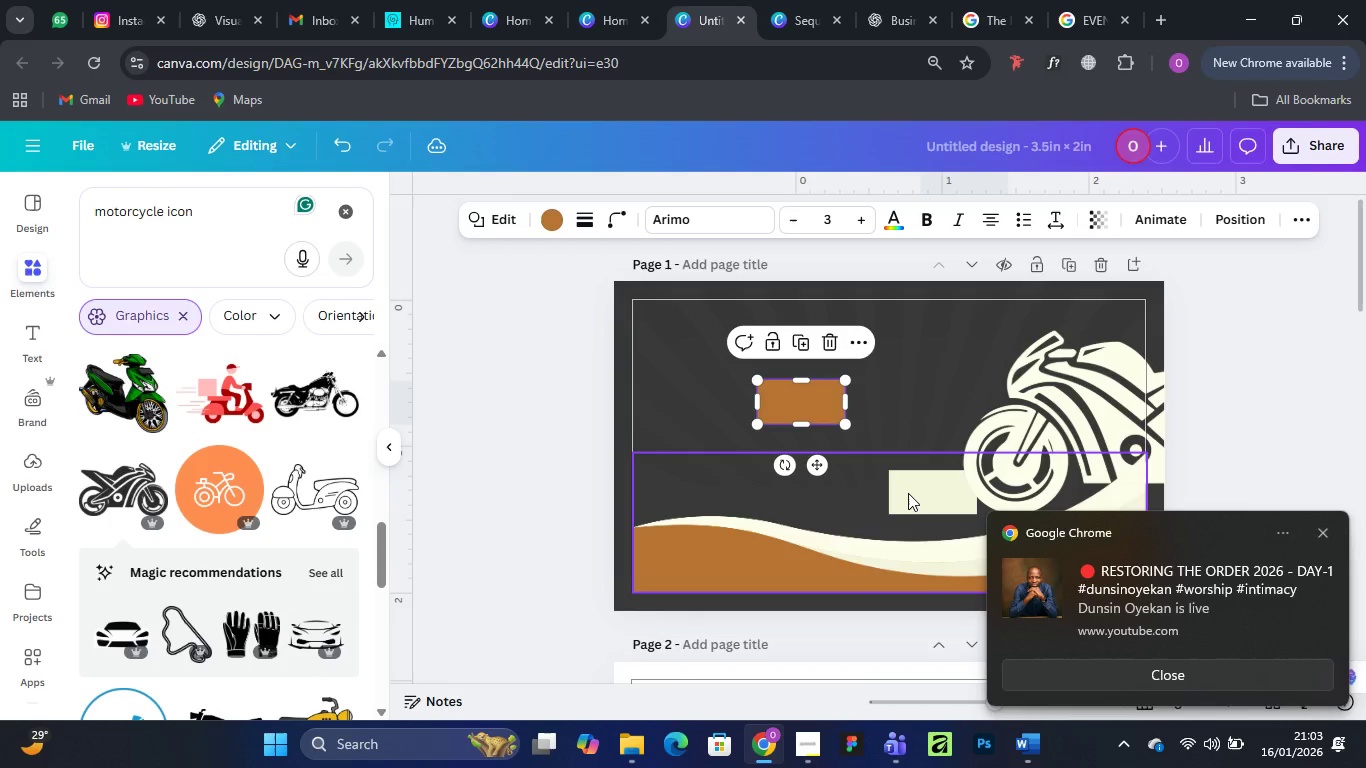 
left_click([908, 493])
 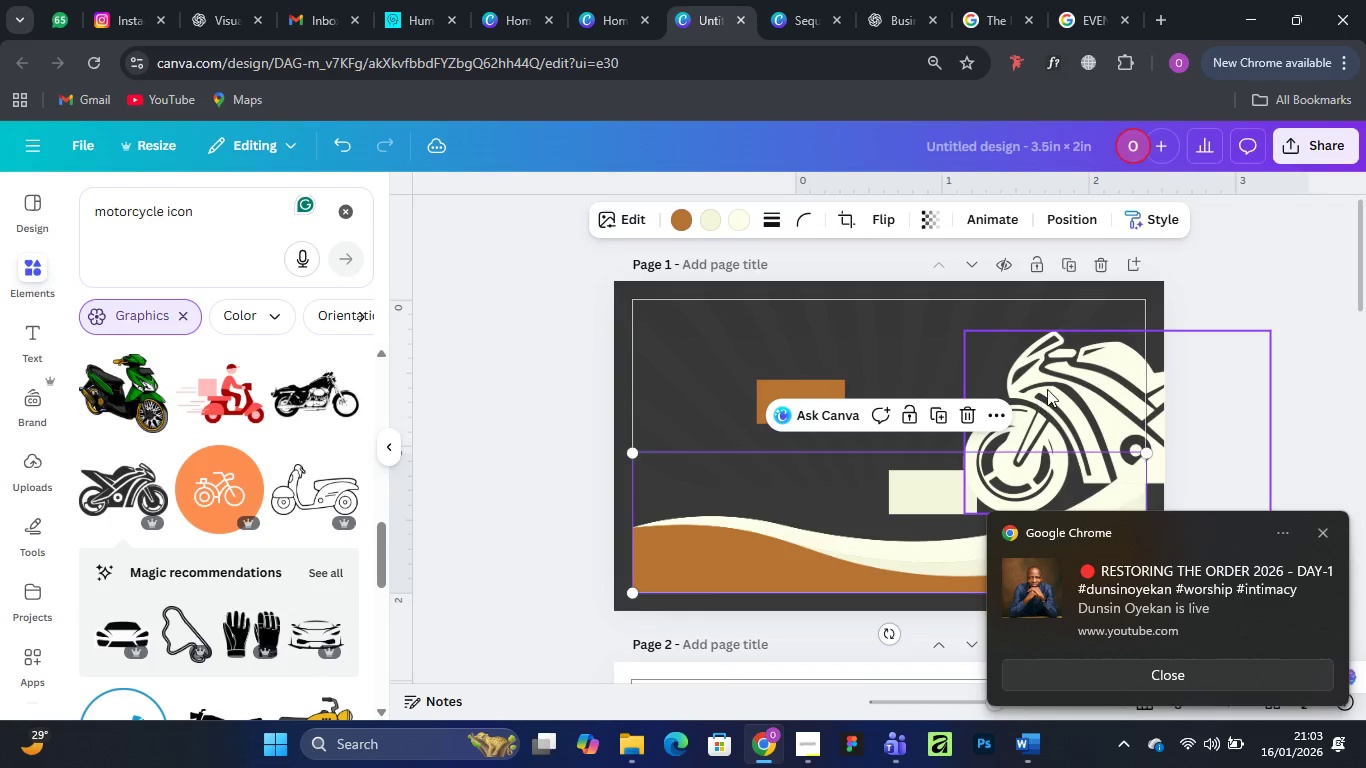 
left_click_drag(start_coordinate=[1047, 389], to_coordinate=[1004, 302])
 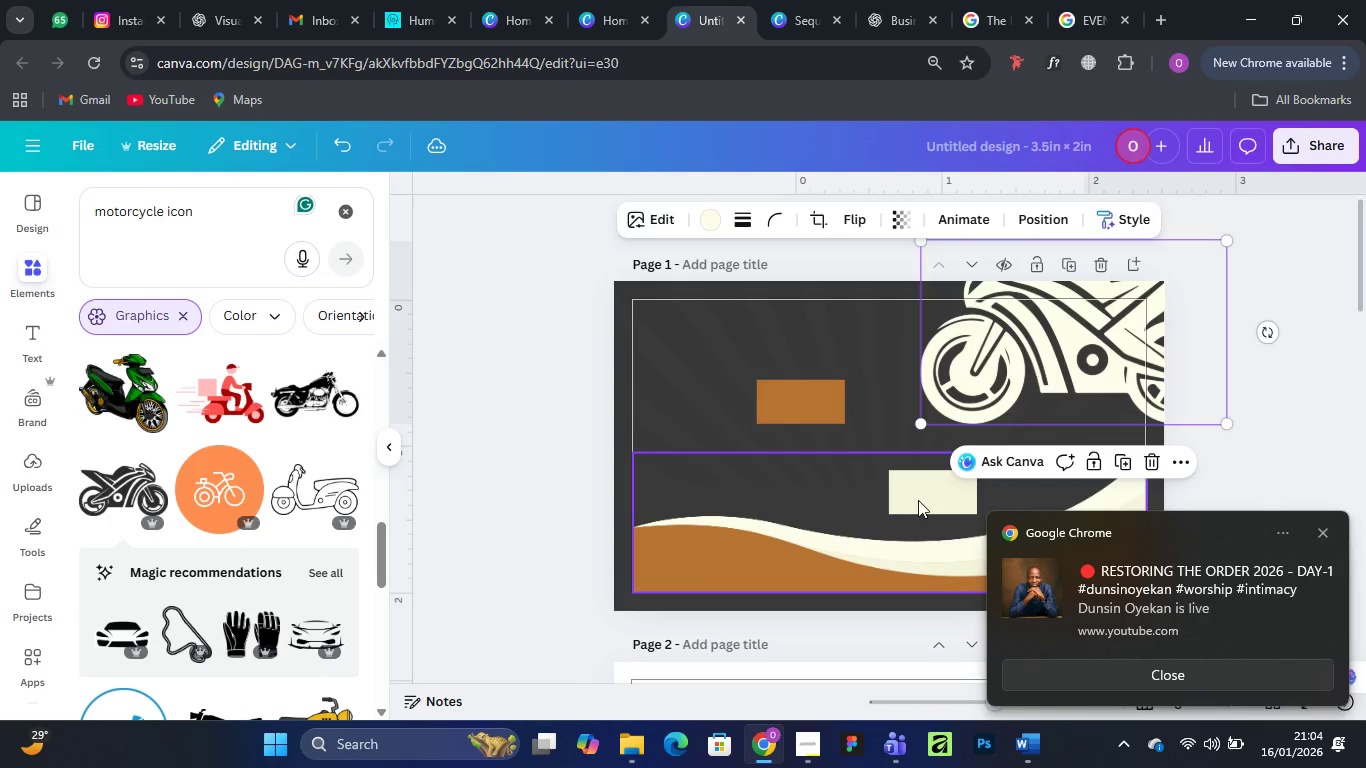 
left_click([917, 498])
 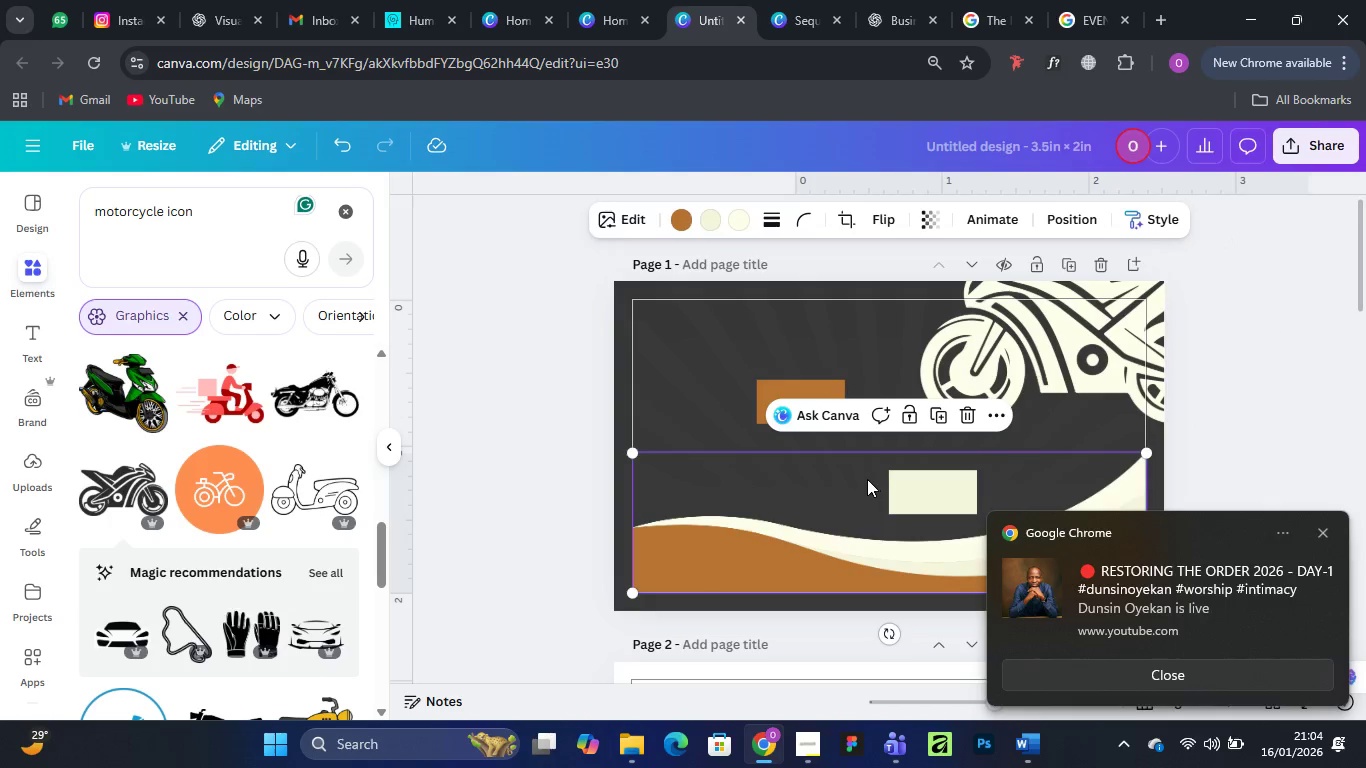 
scroll: coordinate [877, 454], scroll_direction: down, amount: 1.0
 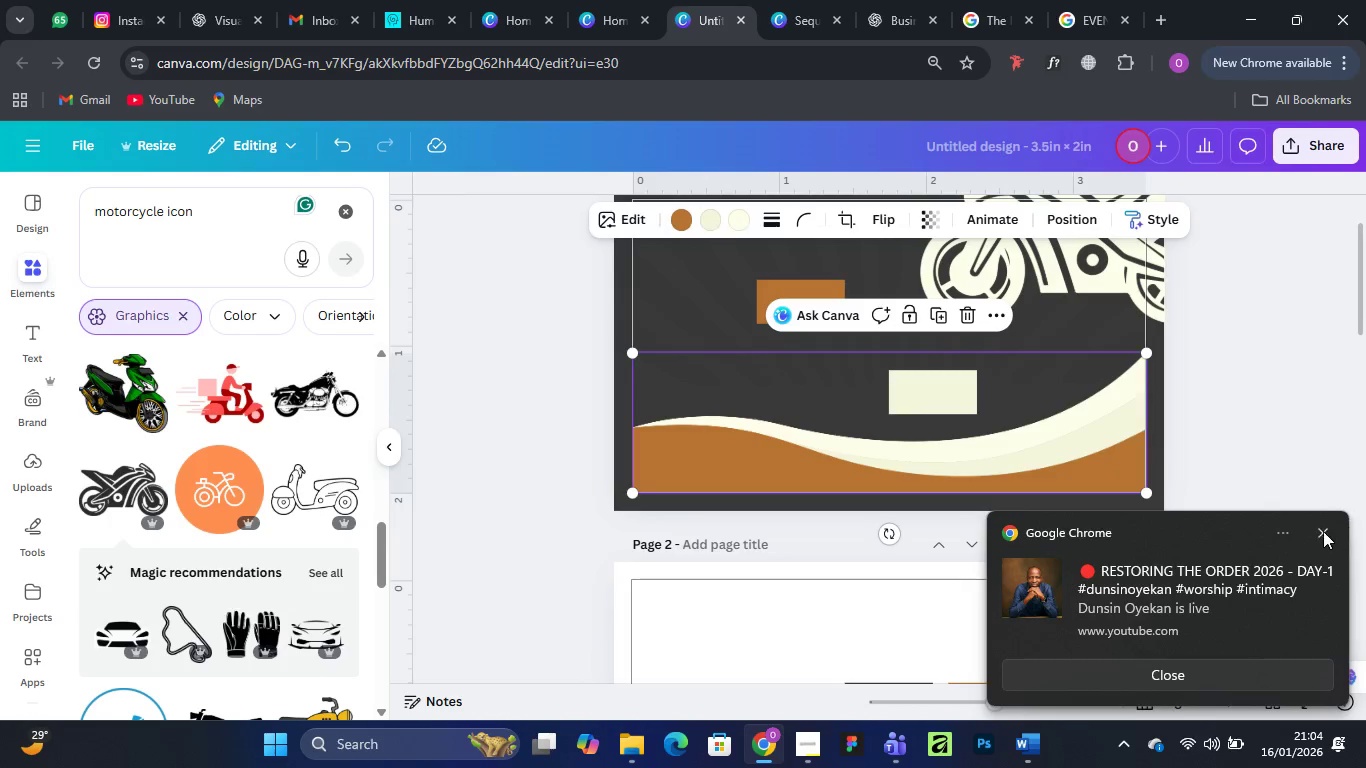 
left_click([1321, 531])
 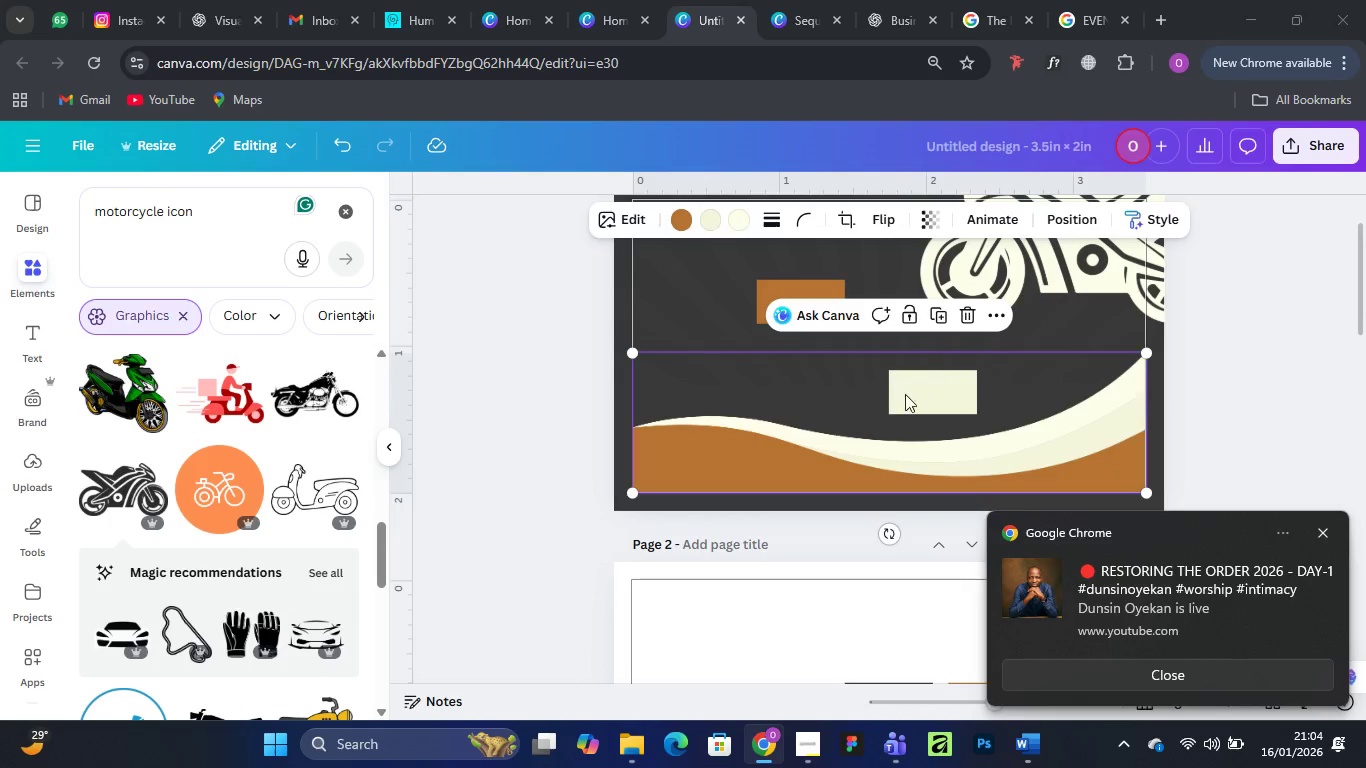 
left_click_drag(start_coordinate=[1060, 364], to_coordinate=[1103, 443])
 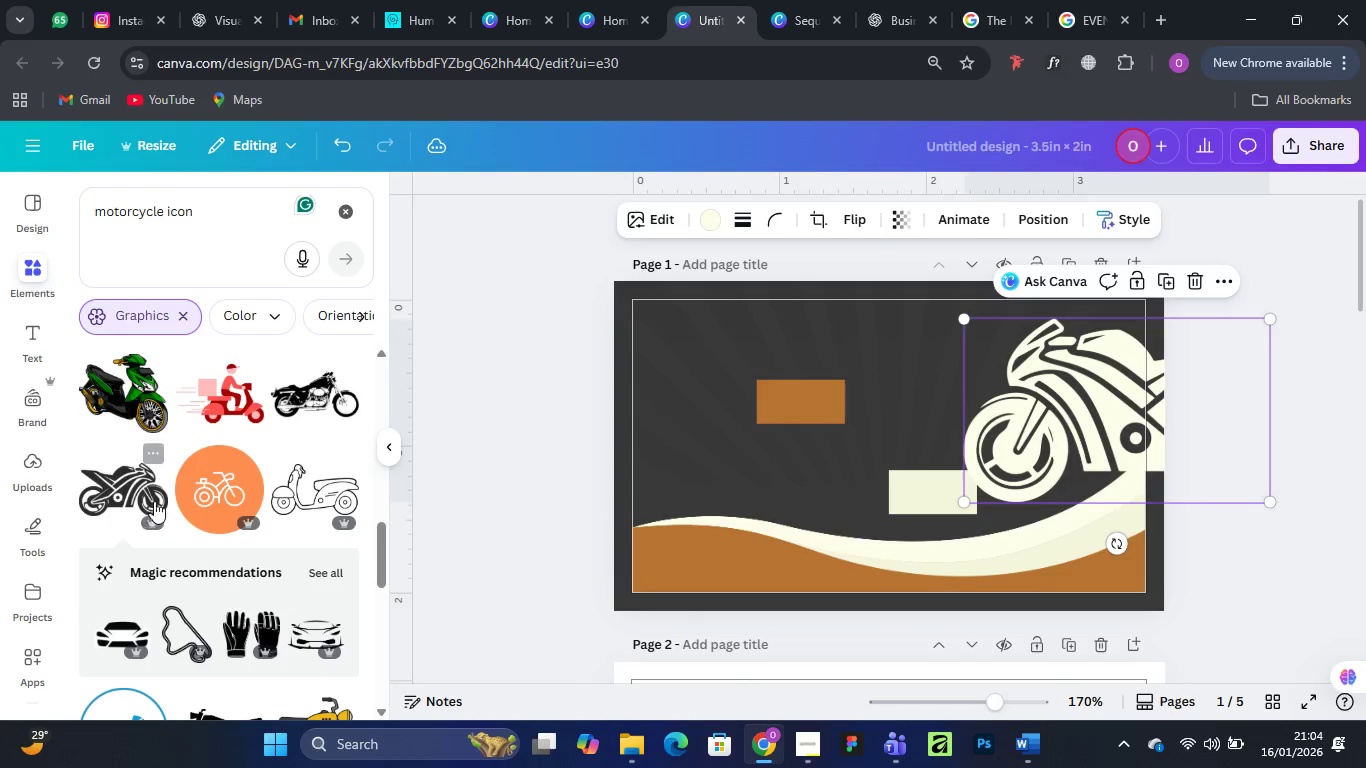 
scroll: coordinate [943, 411], scroll_direction: up, amount: 3.0
 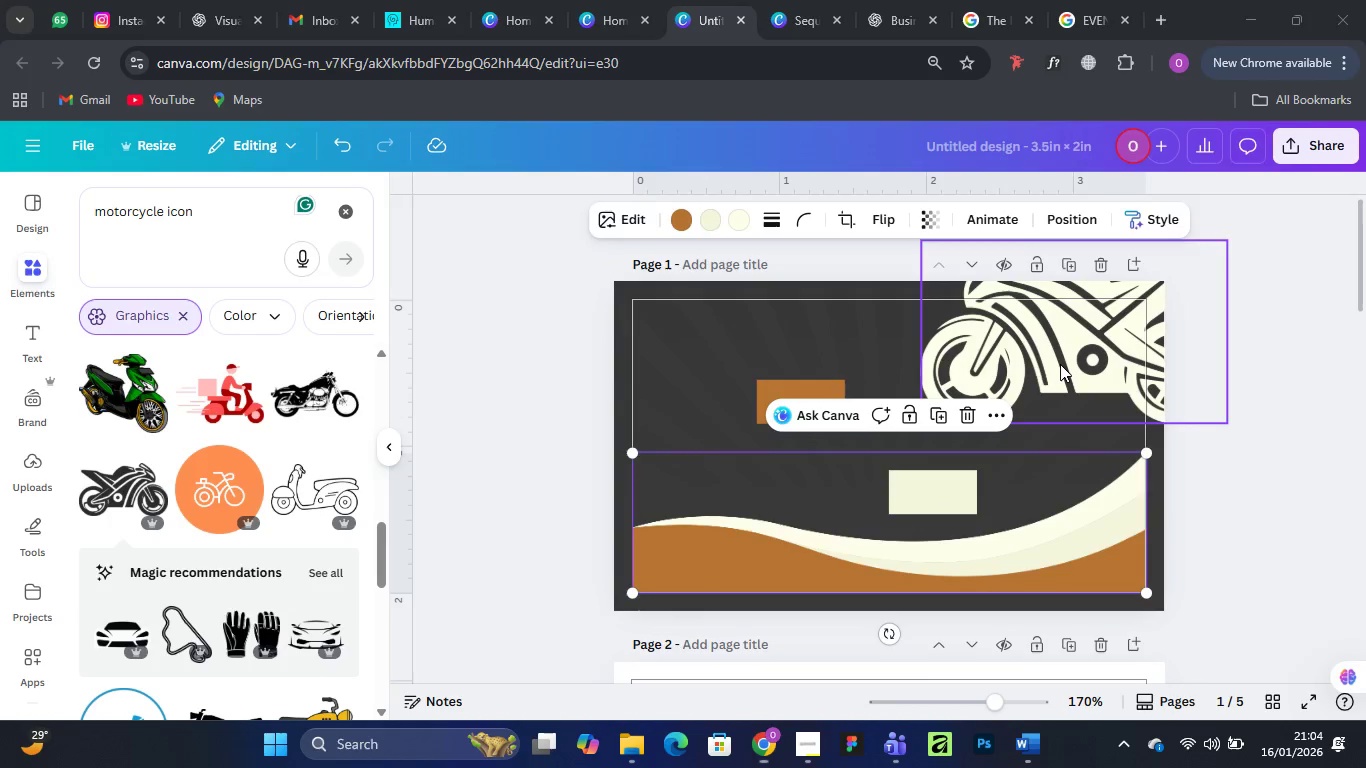 
scroll: coordinate [167, 463], scroll_direction: down, amount: 7.0
 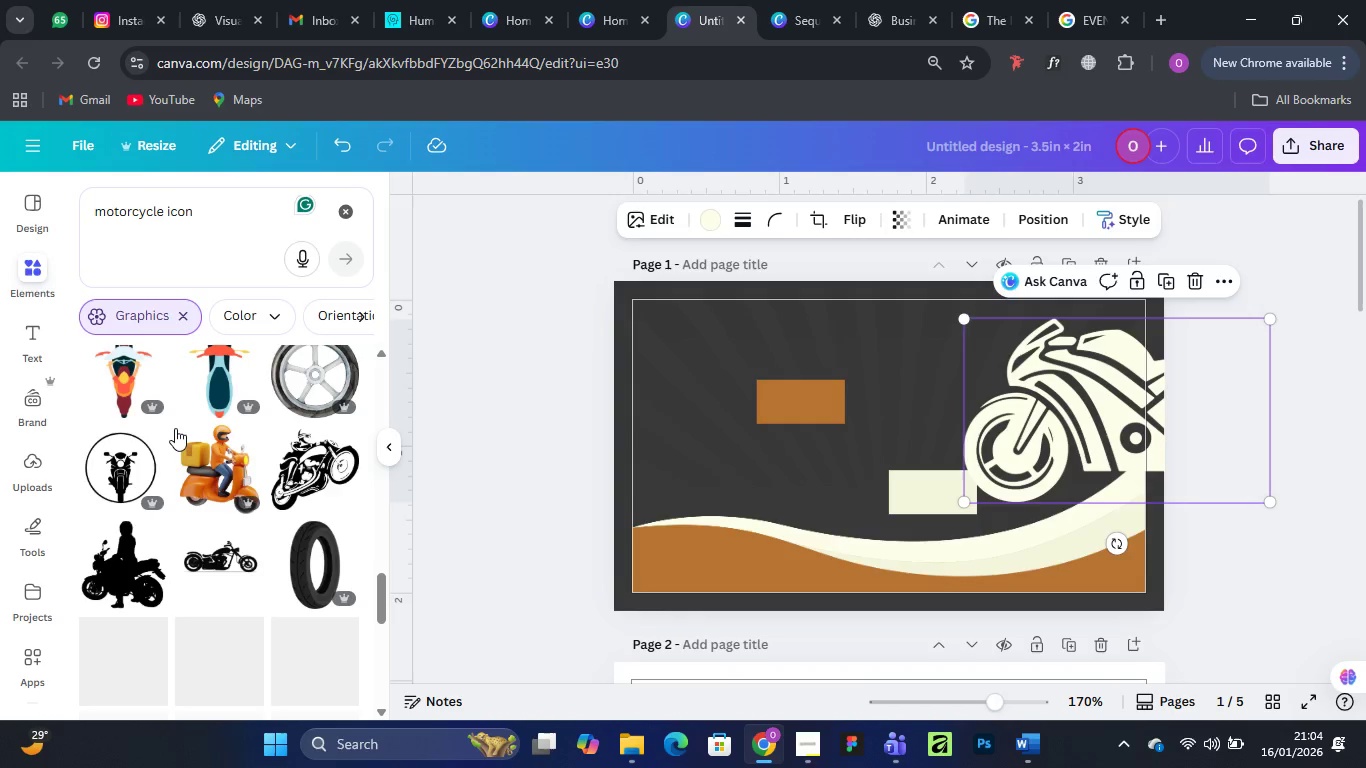 
wait(5.45)
 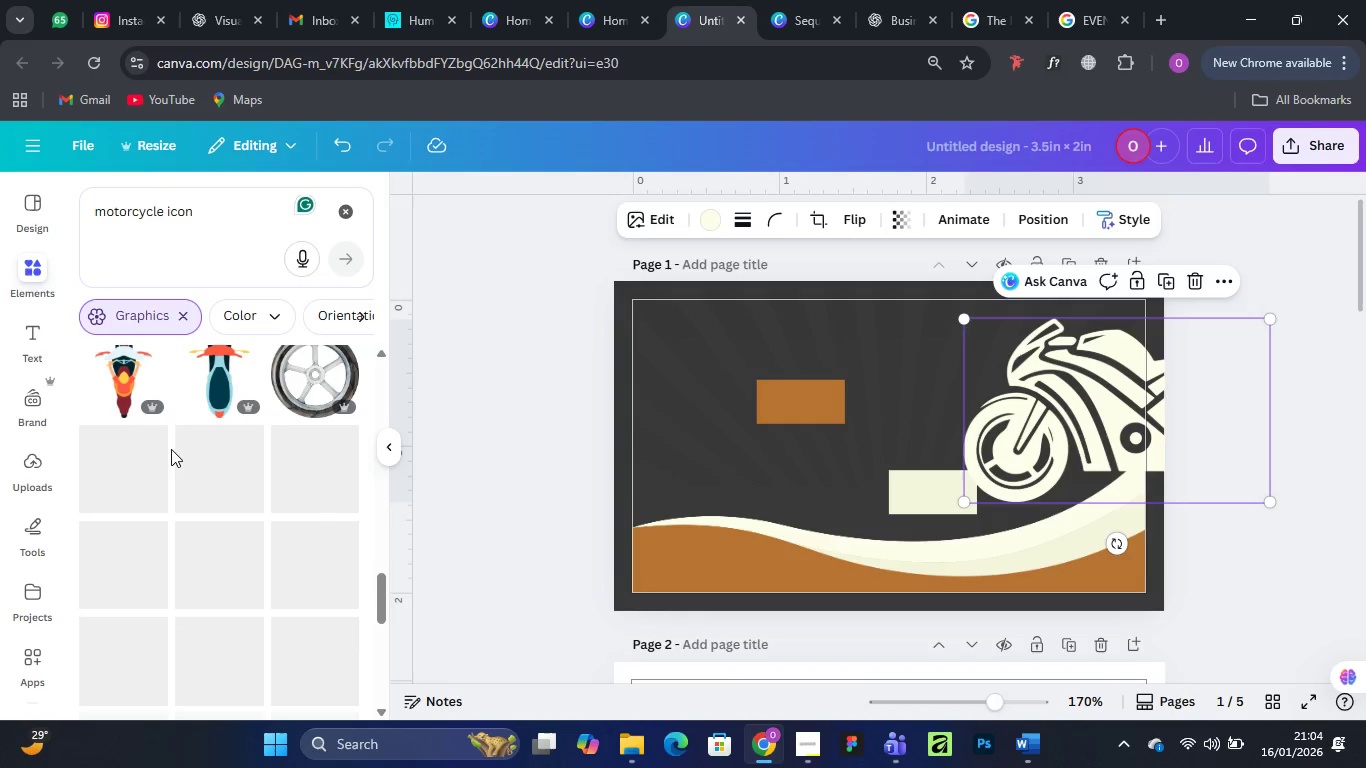 
scroll: coordinate [253, 531], scroll_direction: down, amount: 1.0
 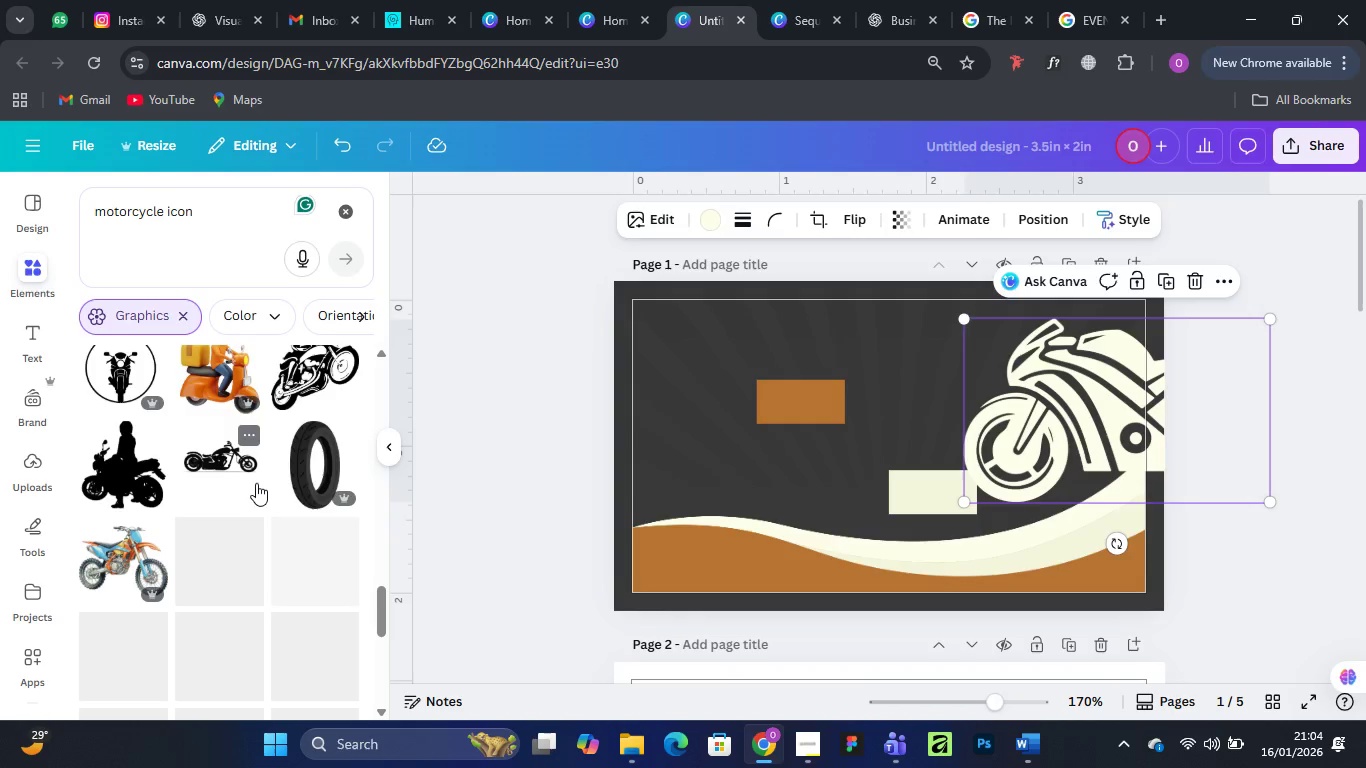 
wait(6.62)
 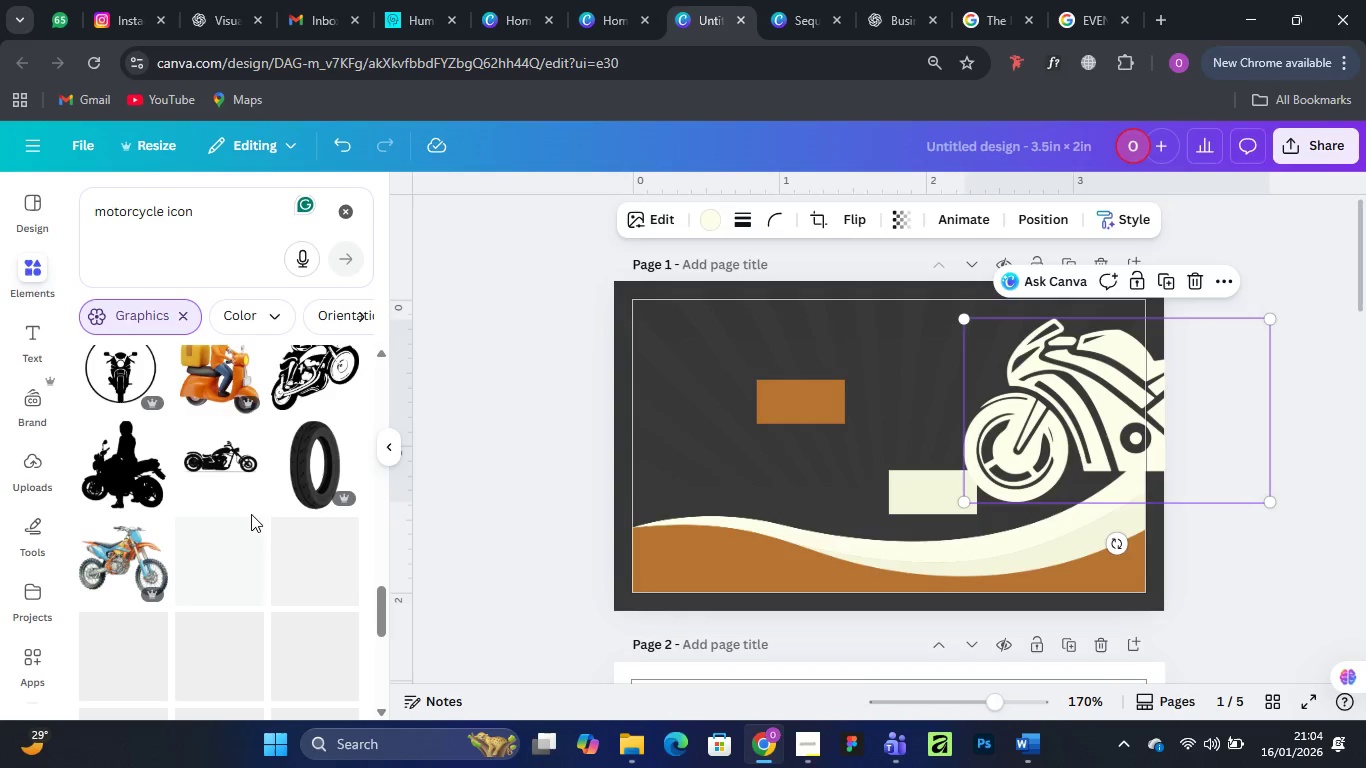 
scroll: coordinate [256, 482], scroll_direction: down, amount: 1.0
 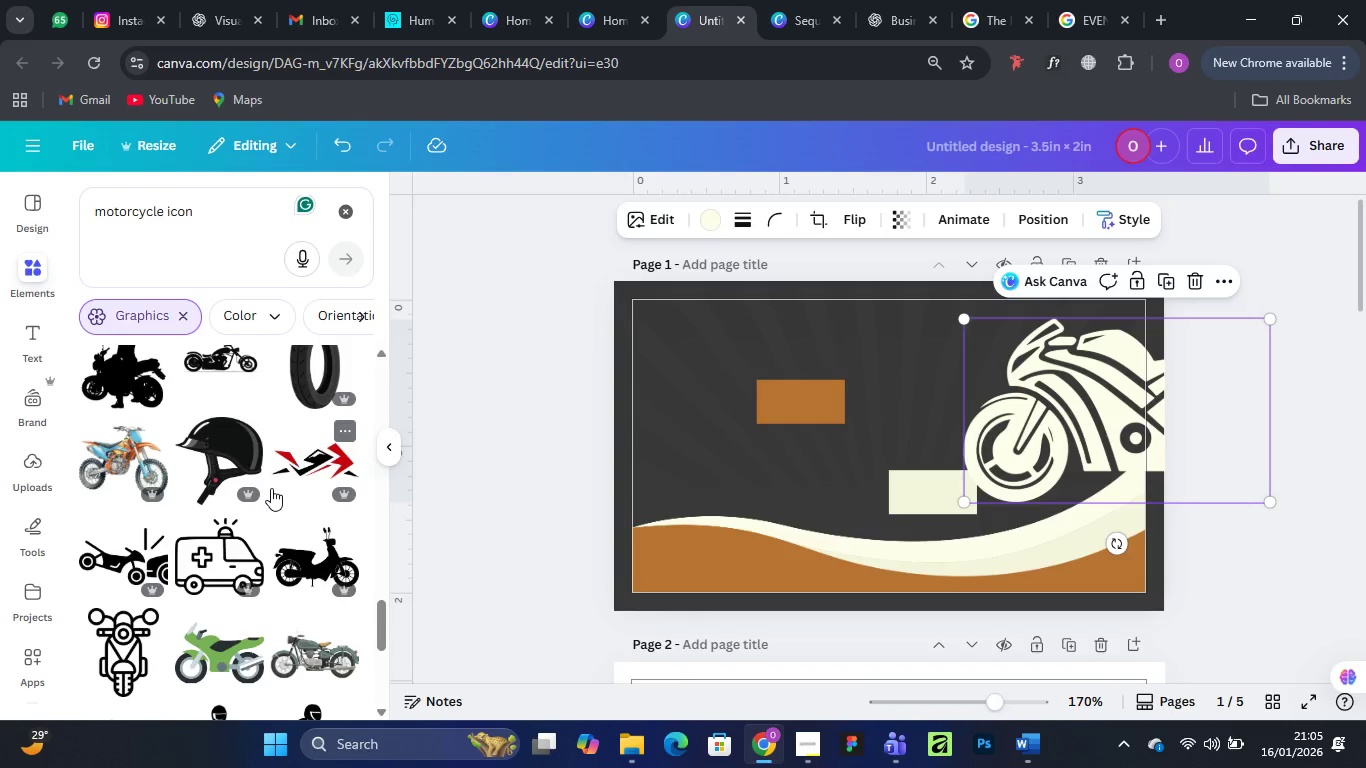 
wait(30.83)
 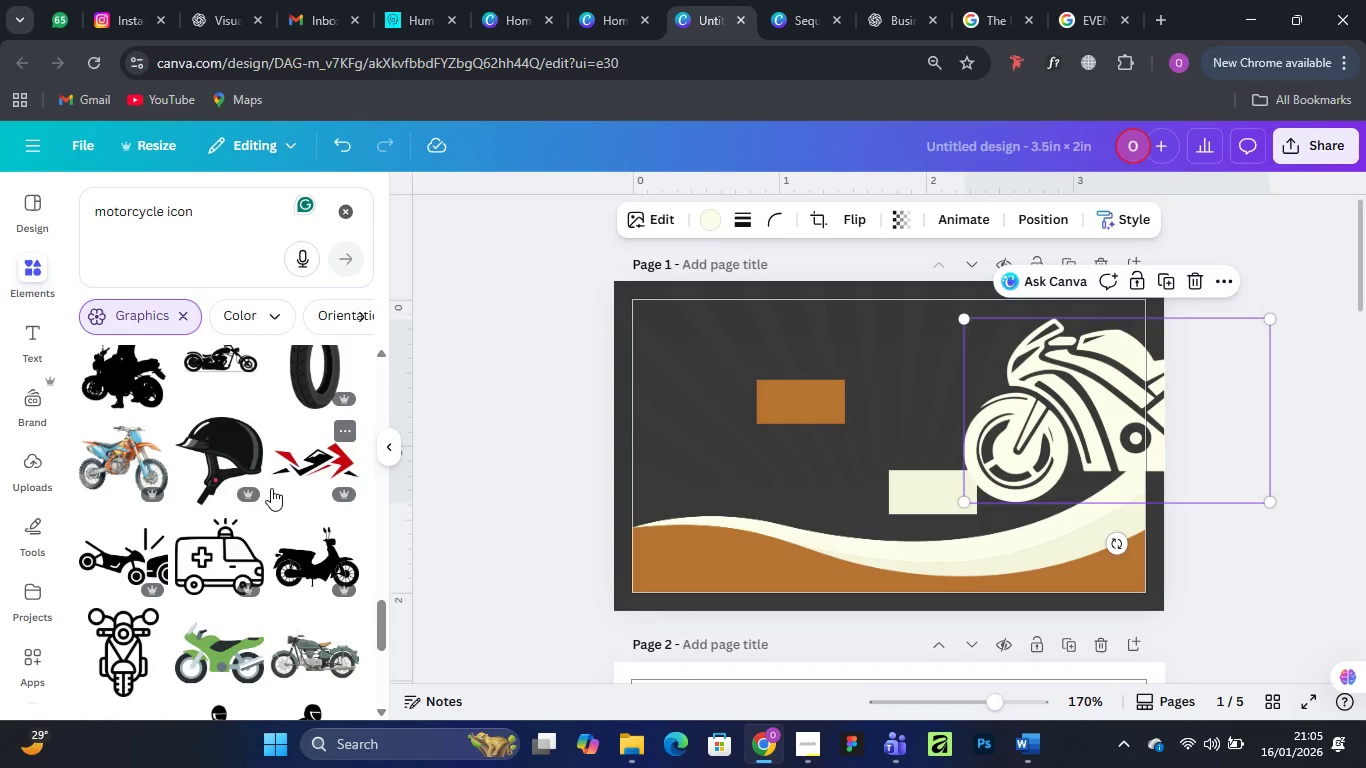 
scroll: coordinate [220, 506], scroll_direction: down, amount: 5.0
 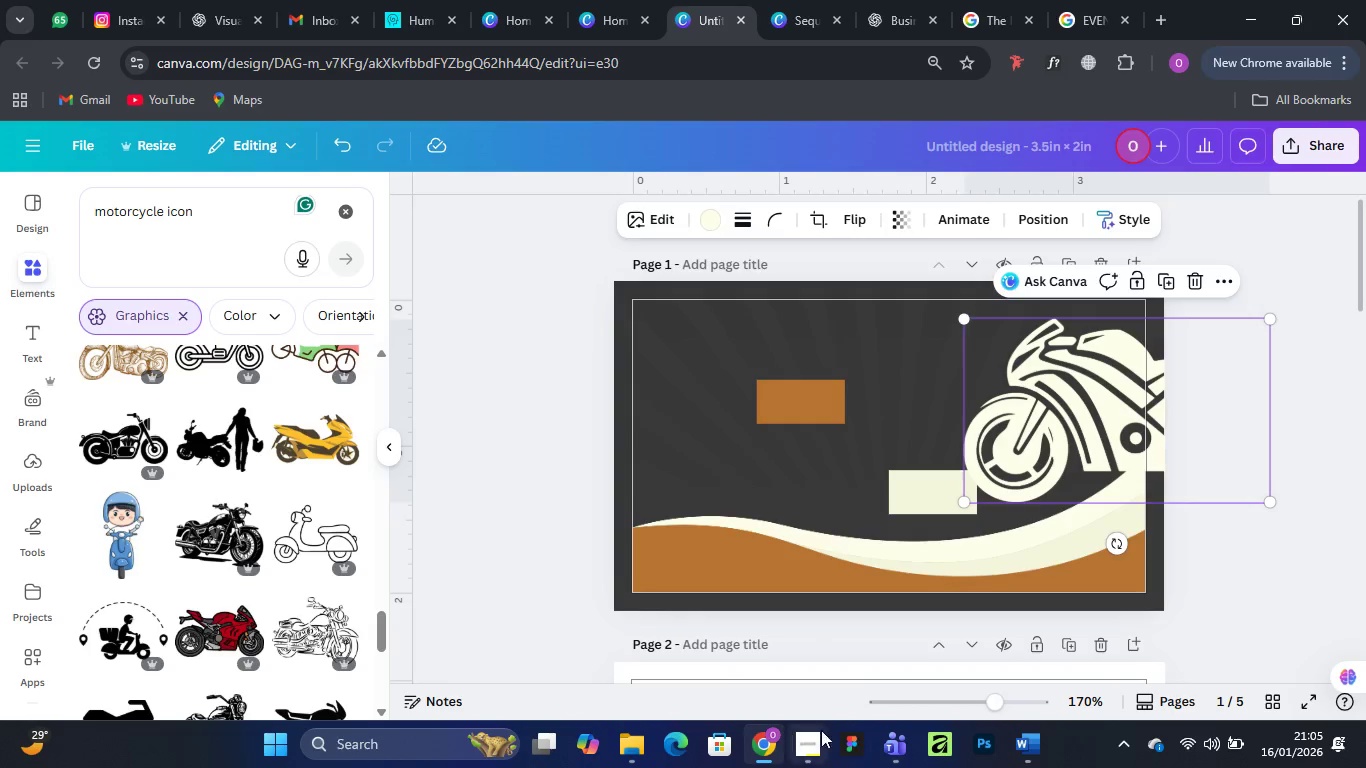 
mouse_move([771, 726])